 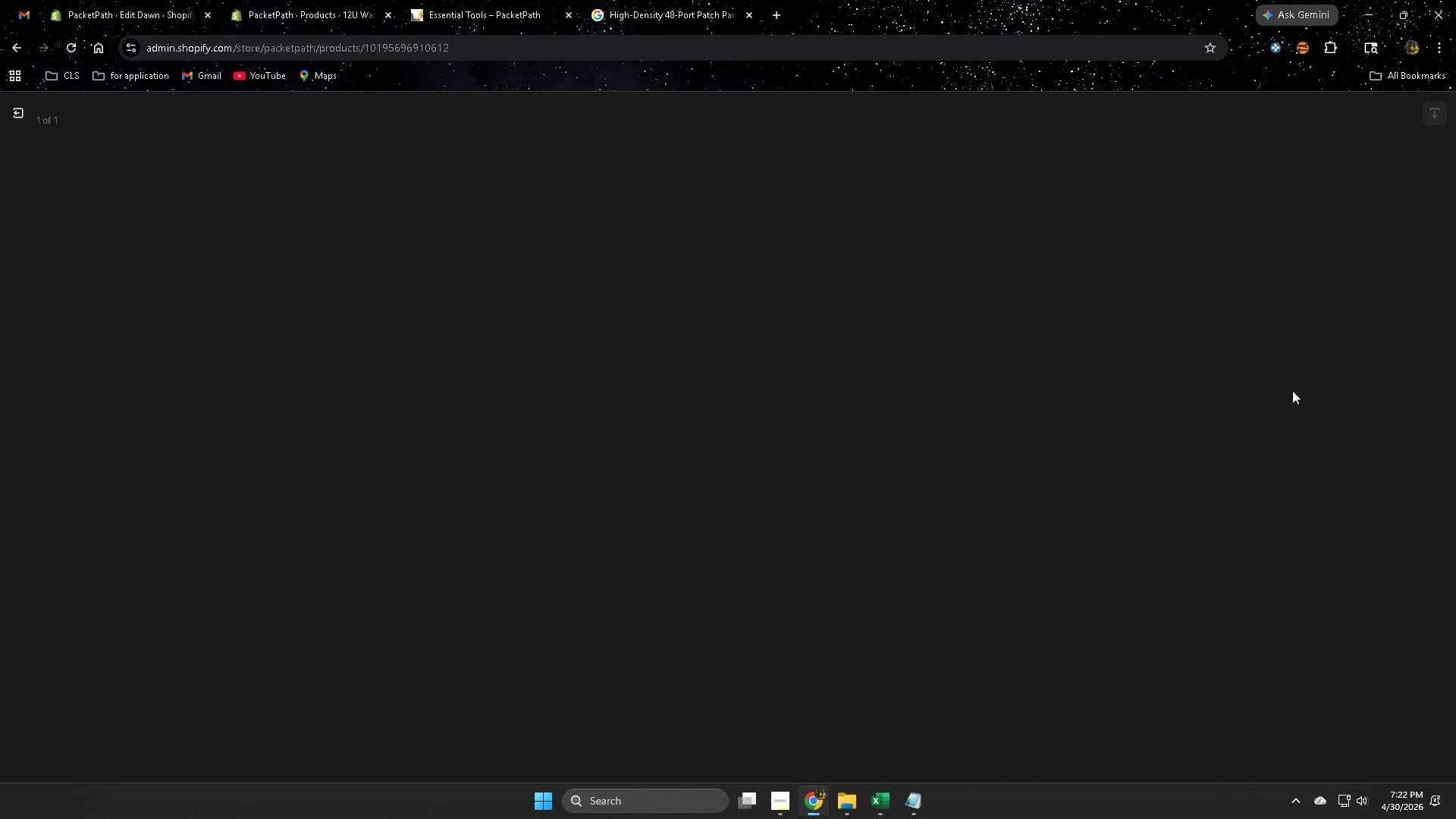 
key(Escape)
 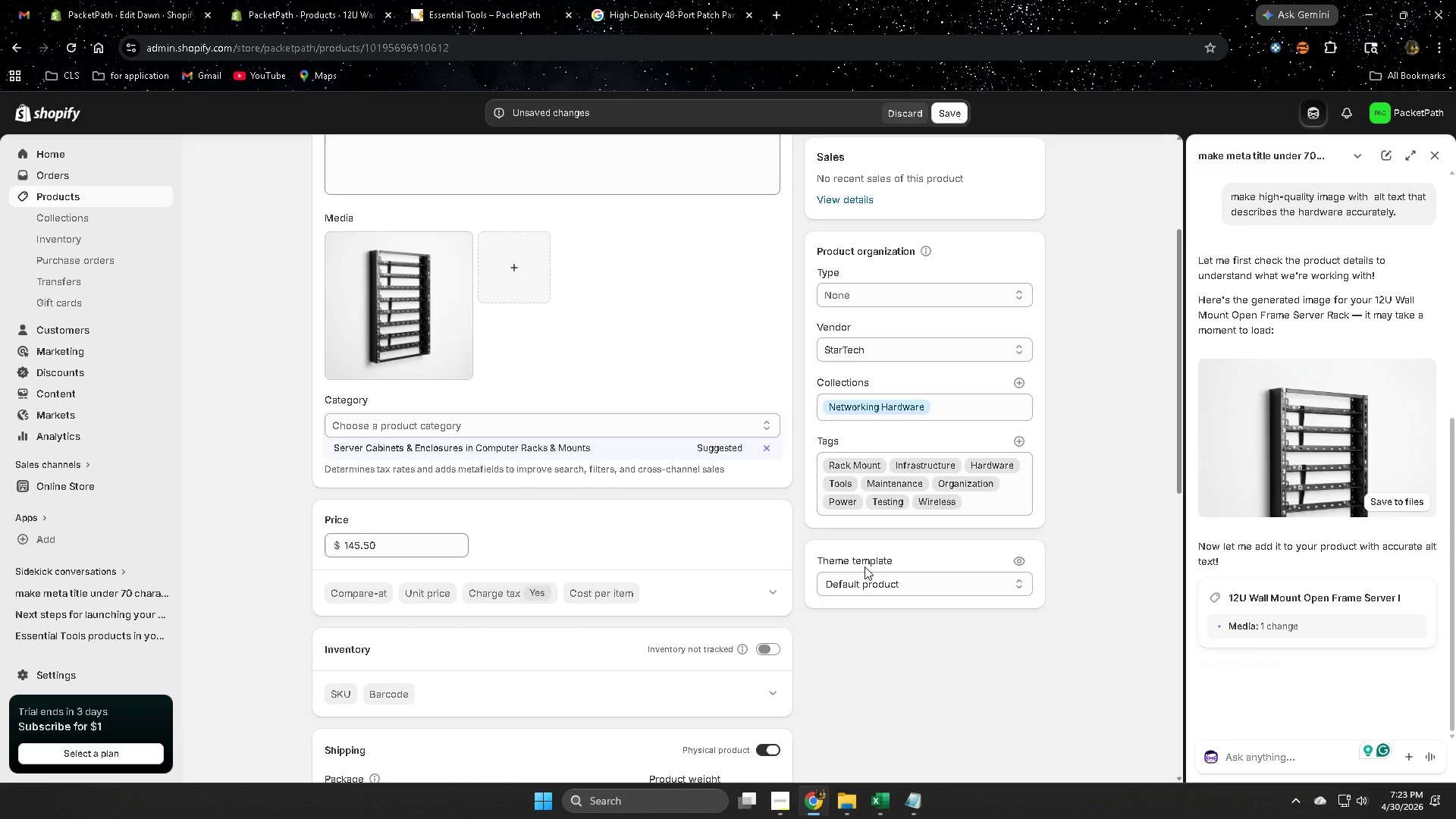 
scroll: coordinate [864, 566], scroll_direction: up, amount: 3.0
 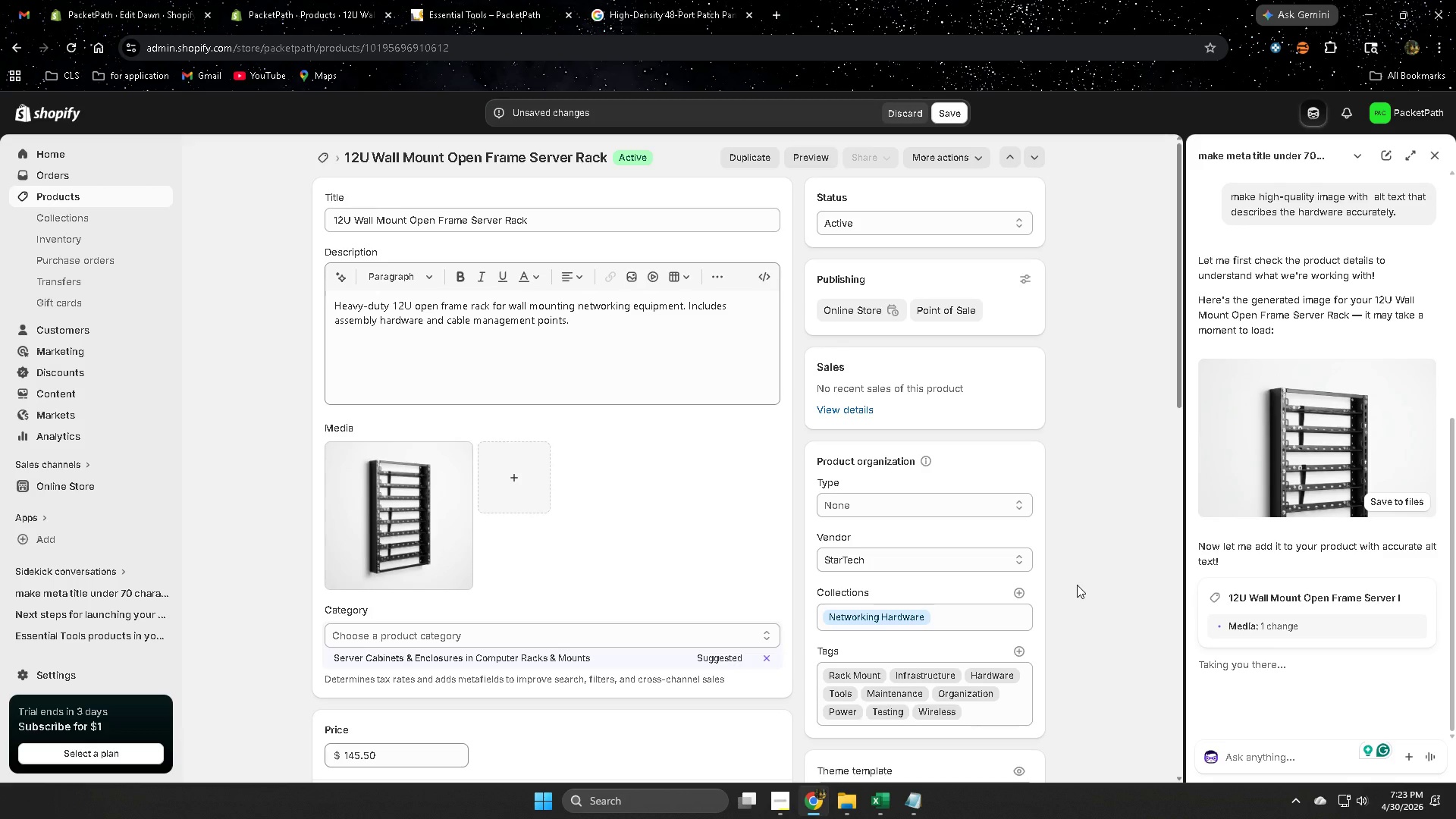 
wait(6.78)
 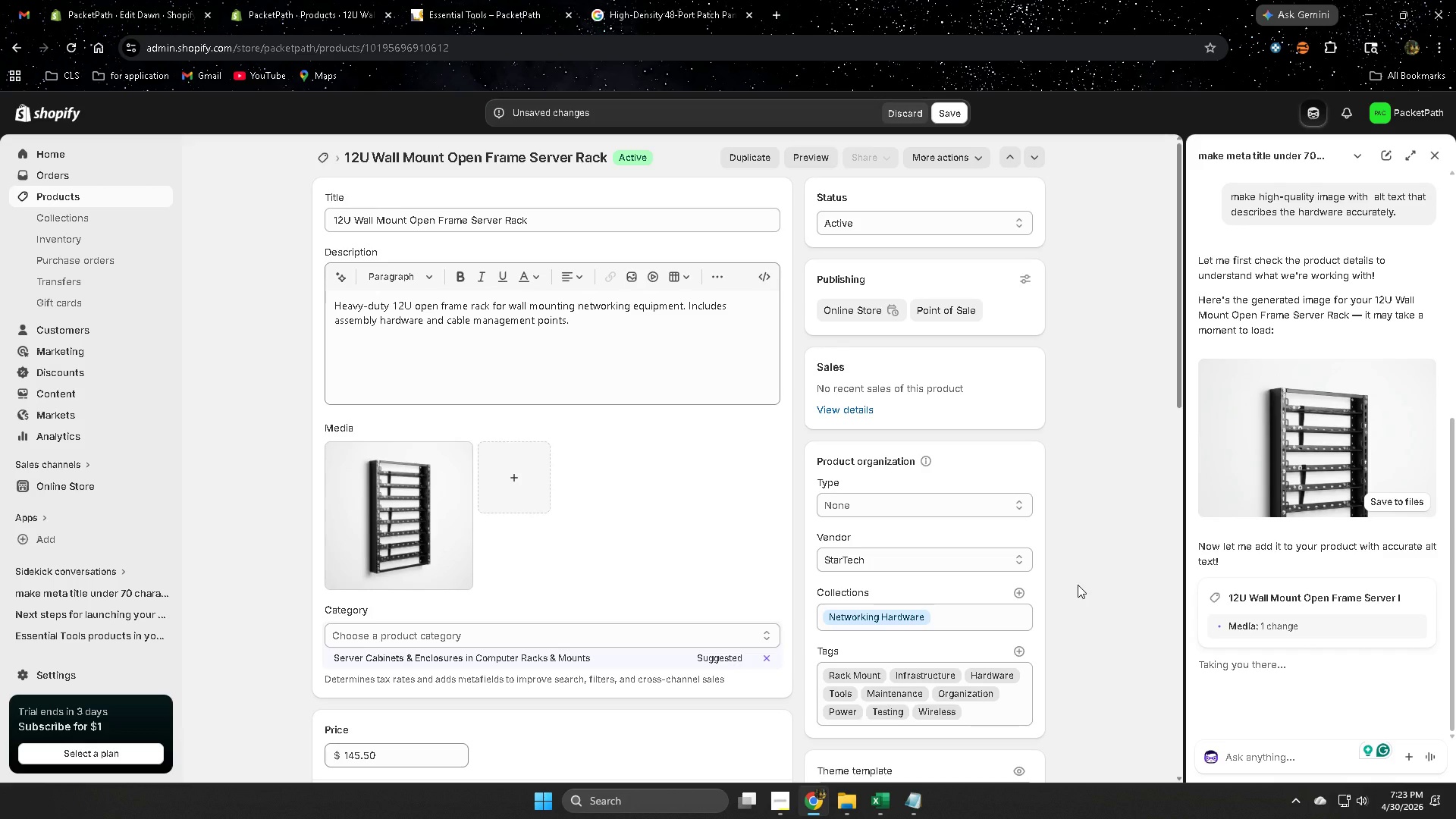 
left_click([429, 553])
 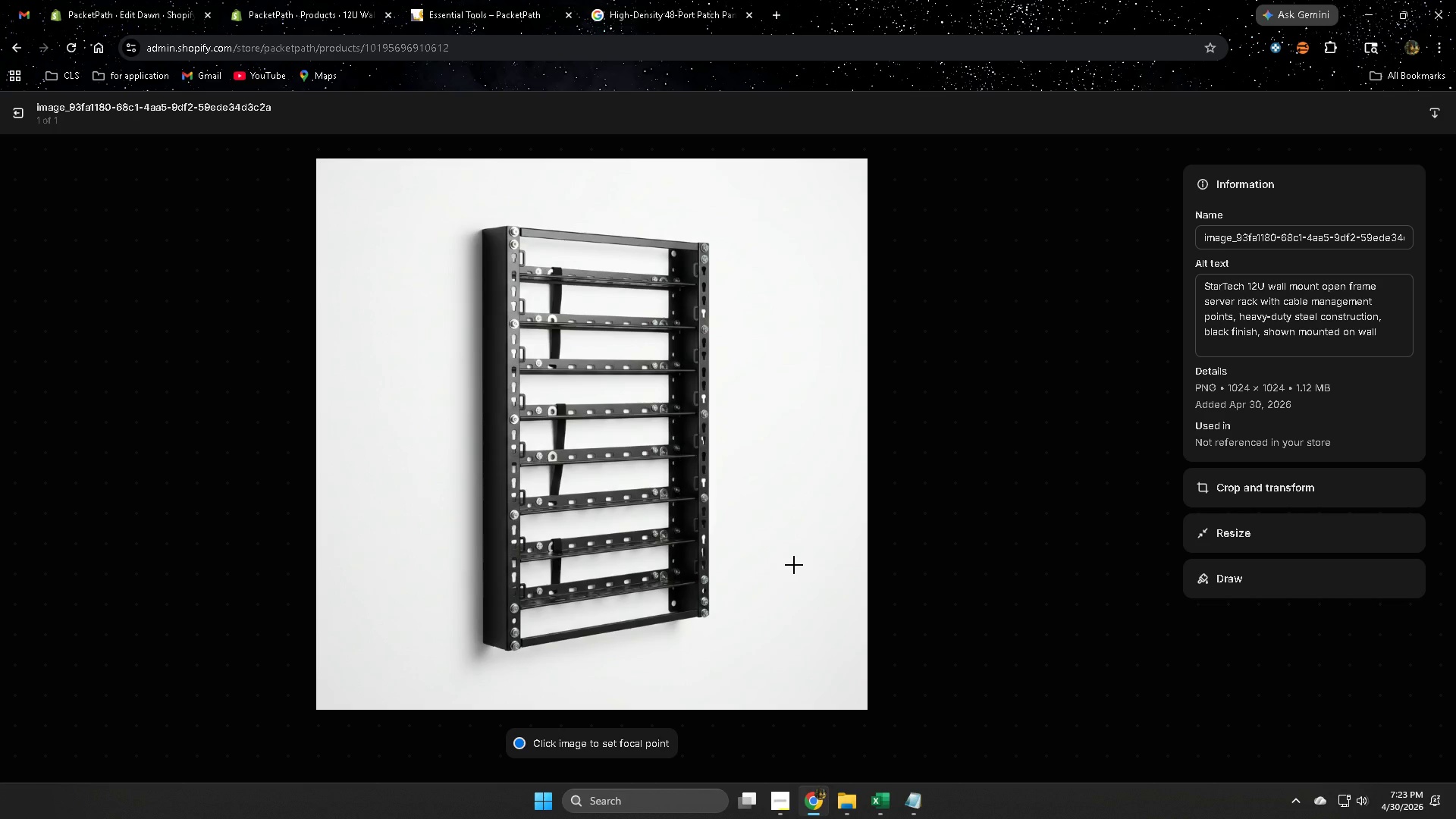 
key(Escape)
 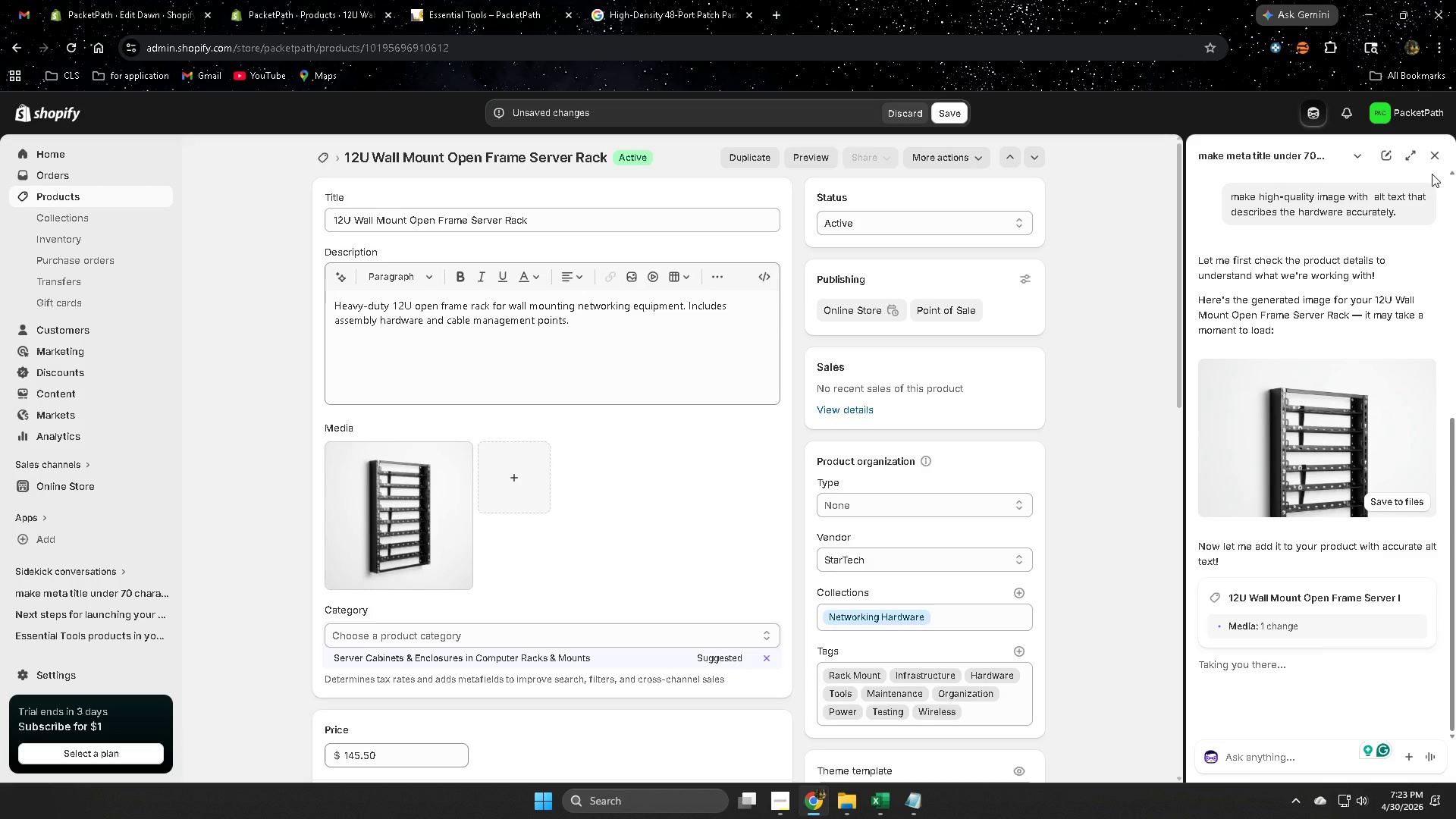 
left_click([1434, 158])
 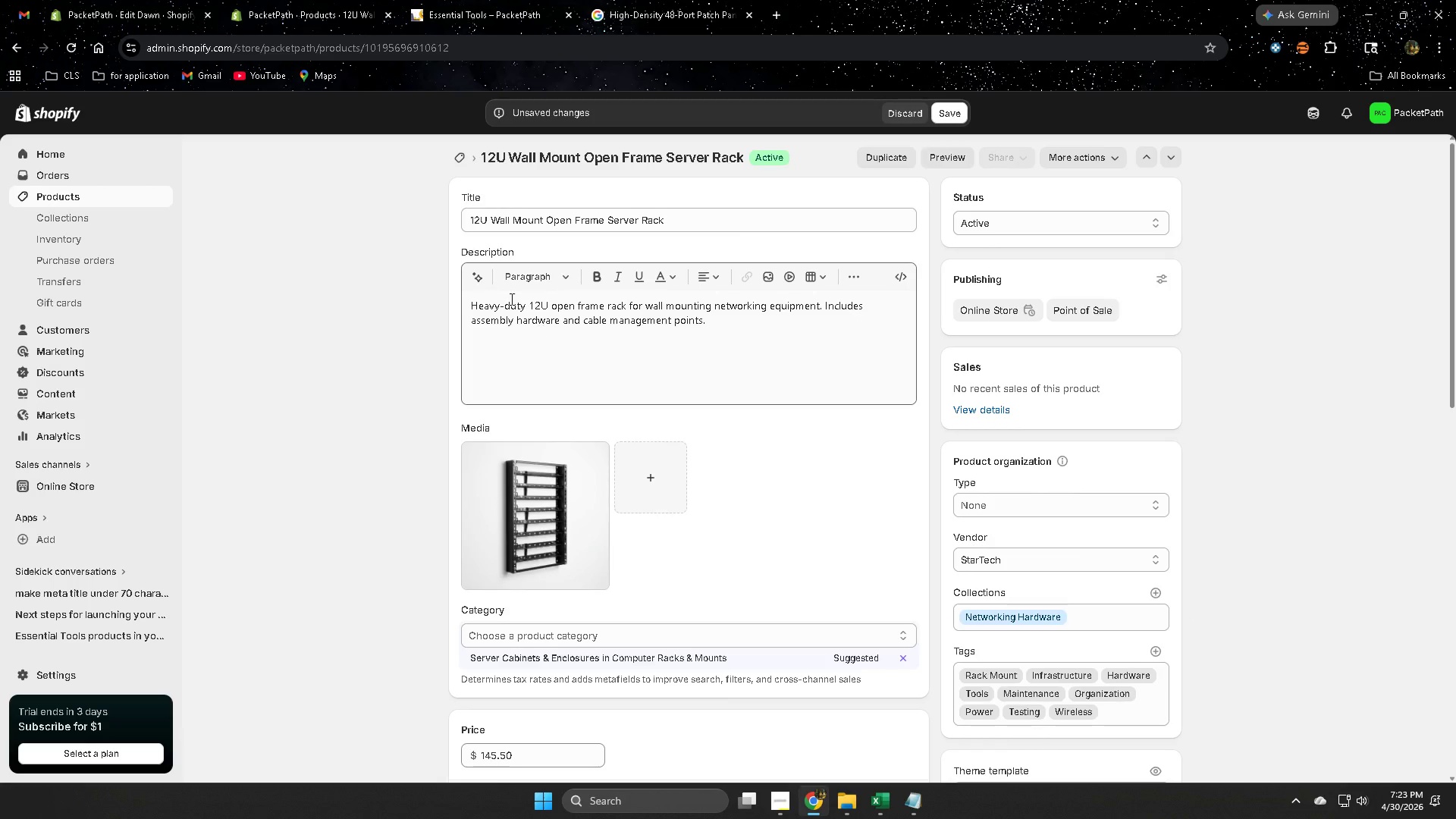 
left_click([475, 277])
 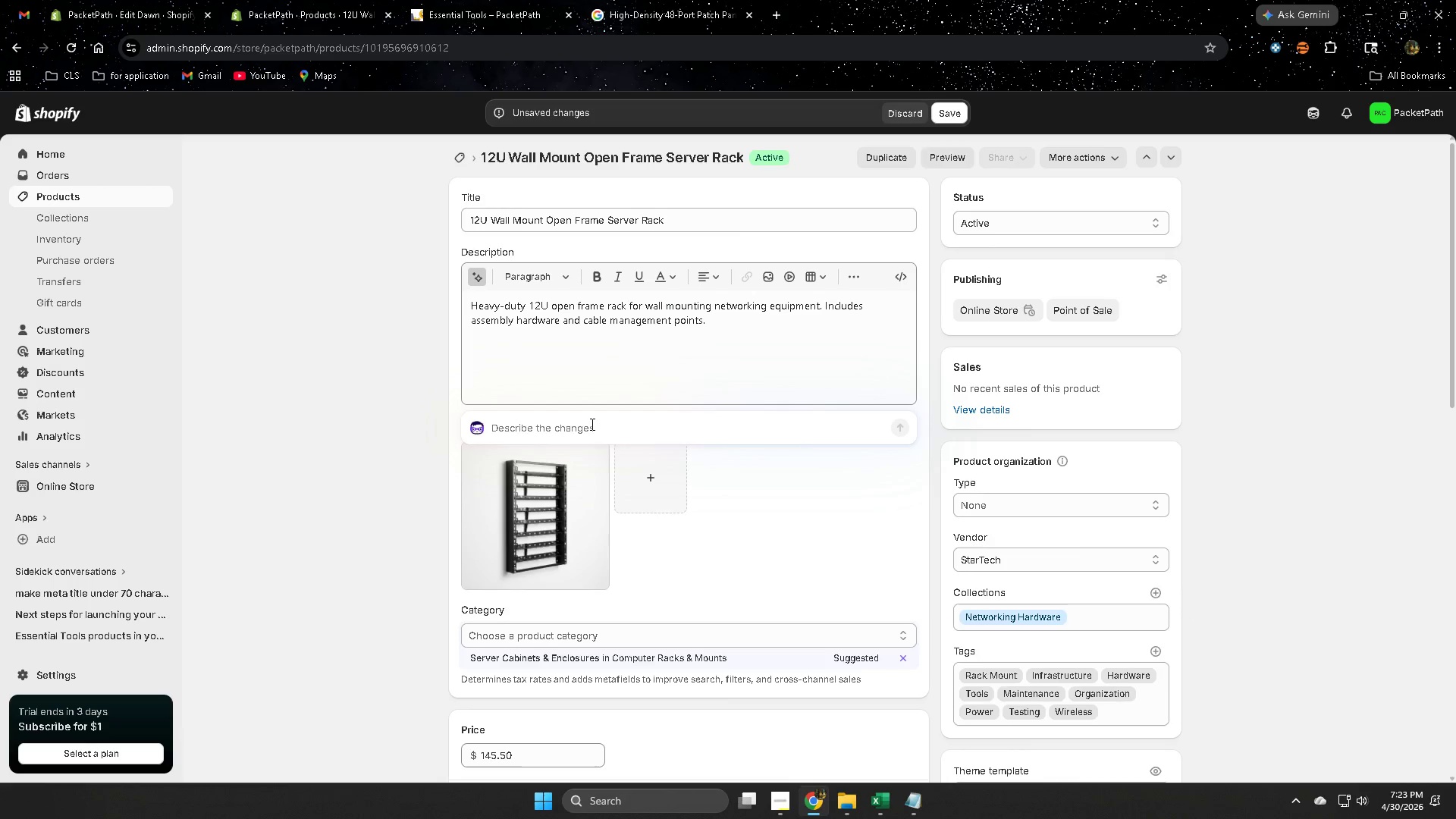 
type(make a dexc)
key(Backspace)
key(Backspace)
key(Backspace)
type(c)
key(Backspace)
type(escription for this product)
 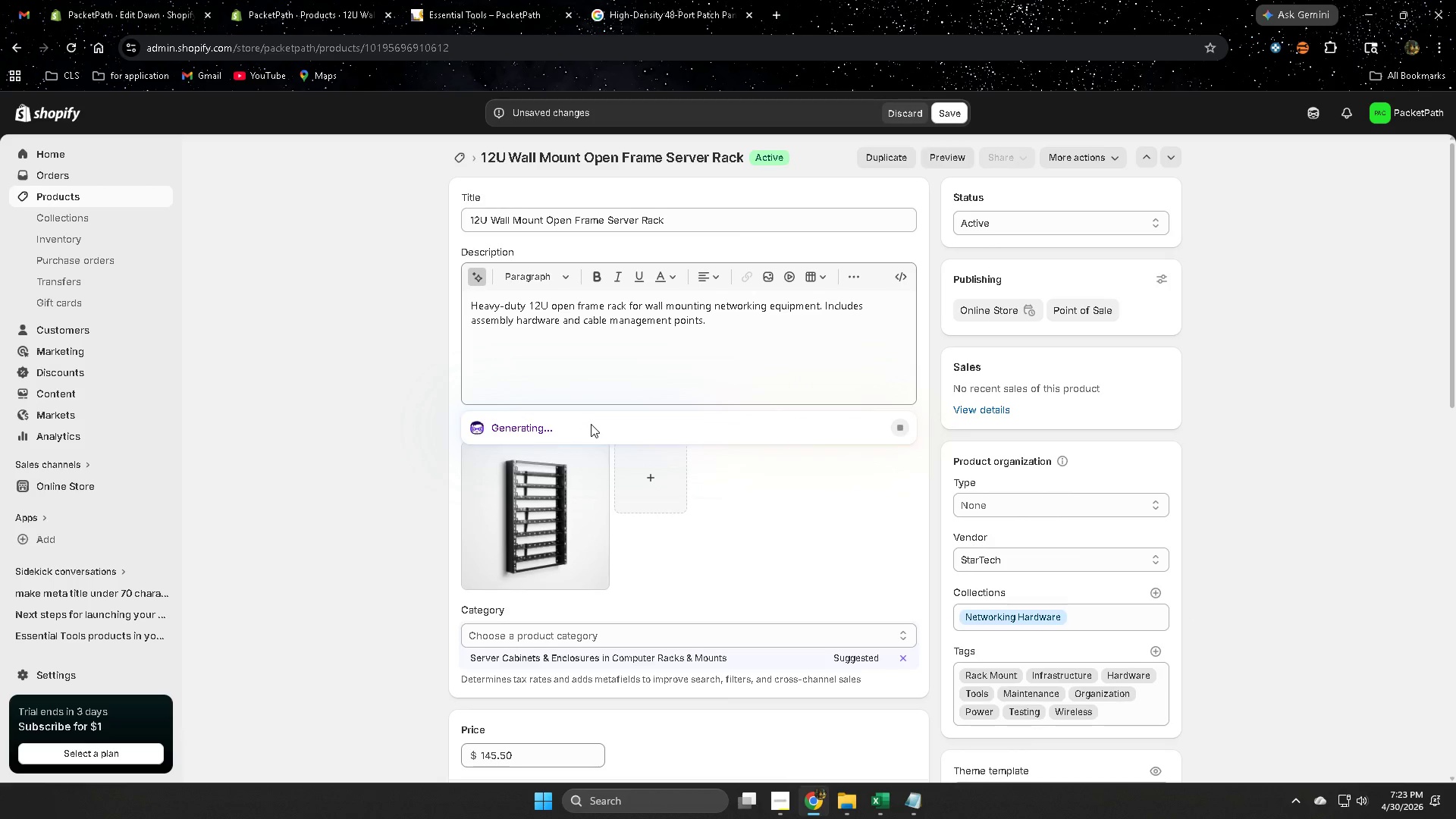 
key(Enter)
 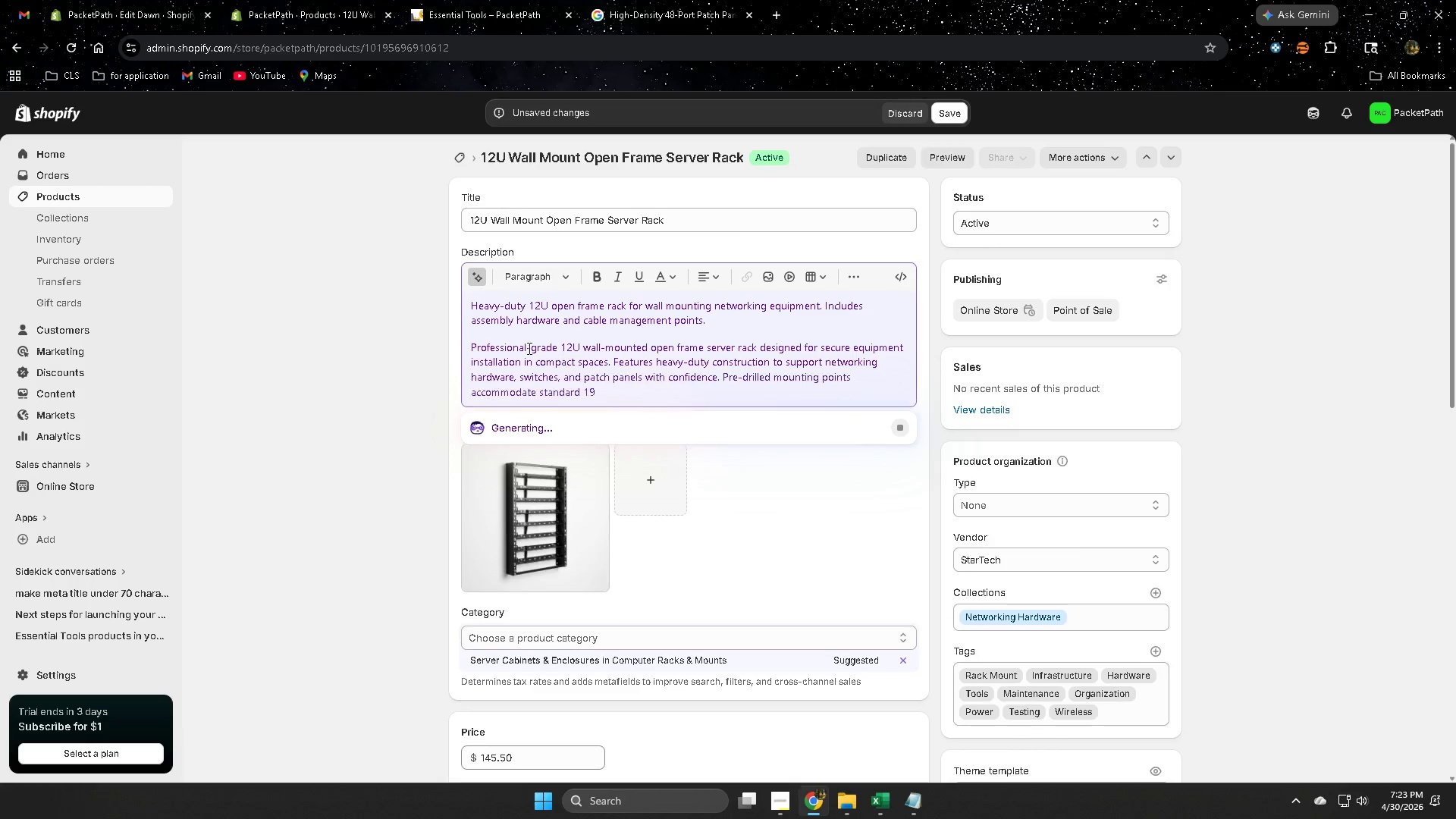 
left_click([715, 325])
 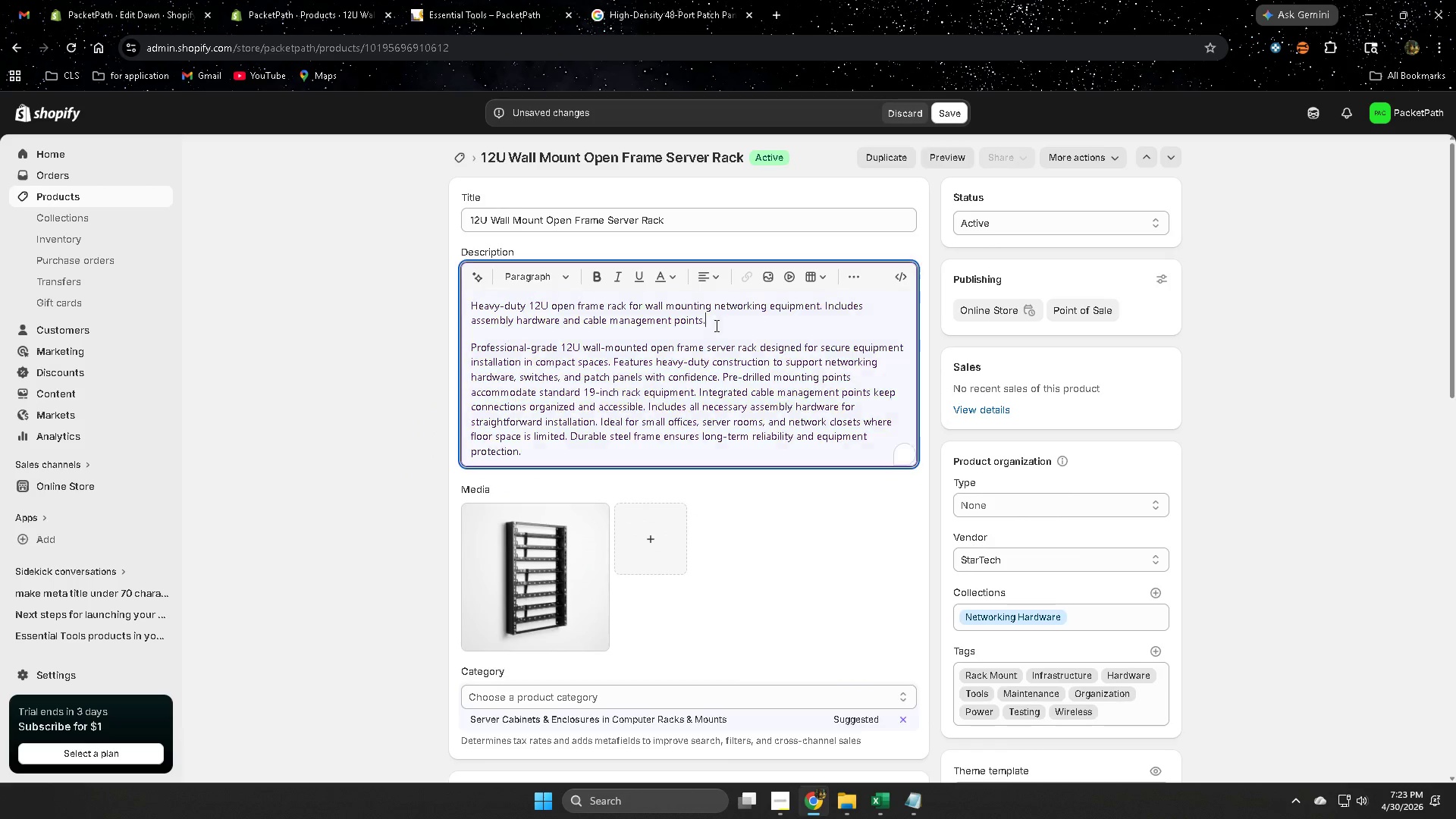 
left_click_drag(start_coordinate=[715, 325], to_coordinate=[480, 308])
 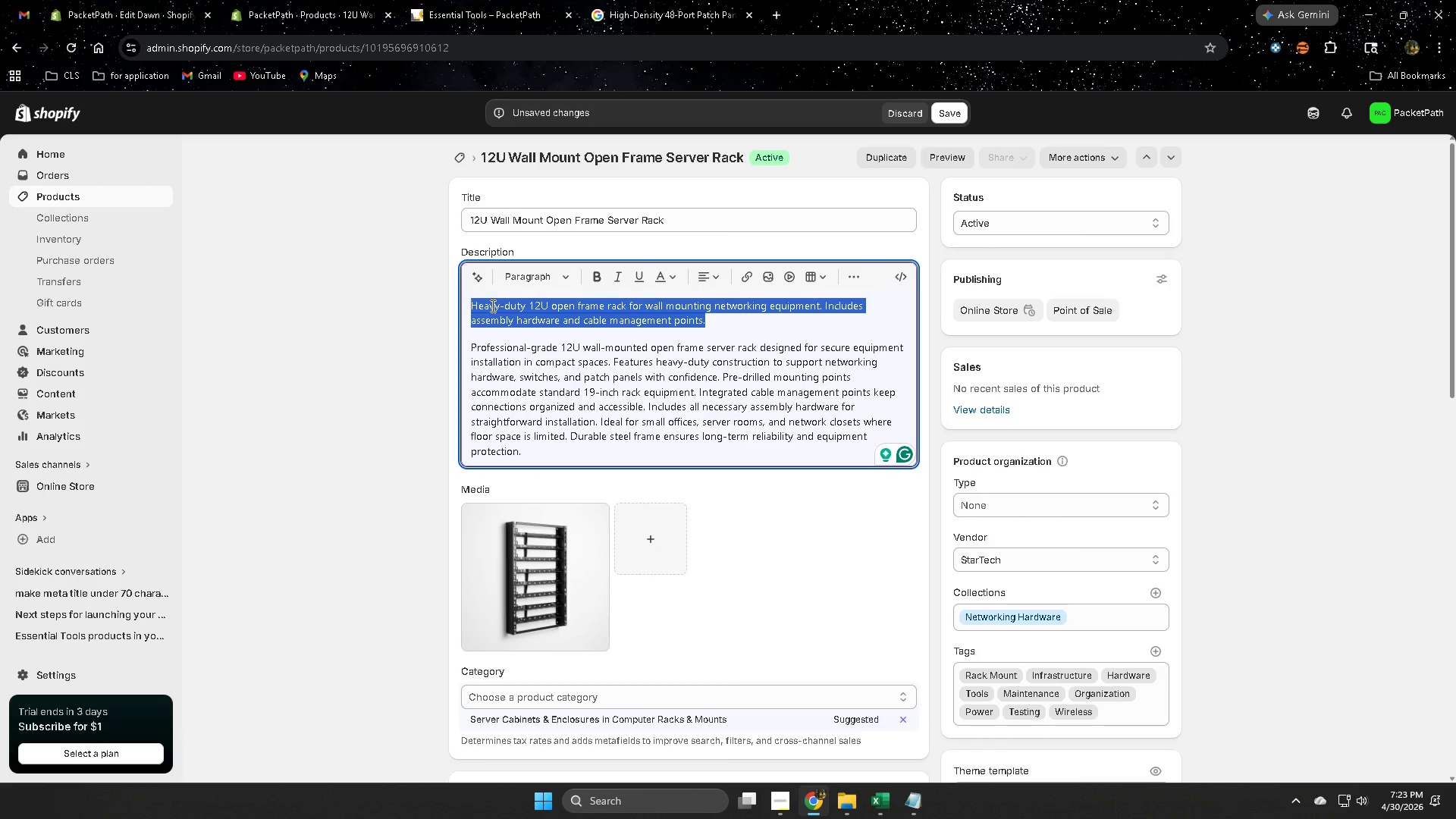 
key(Backspace)
 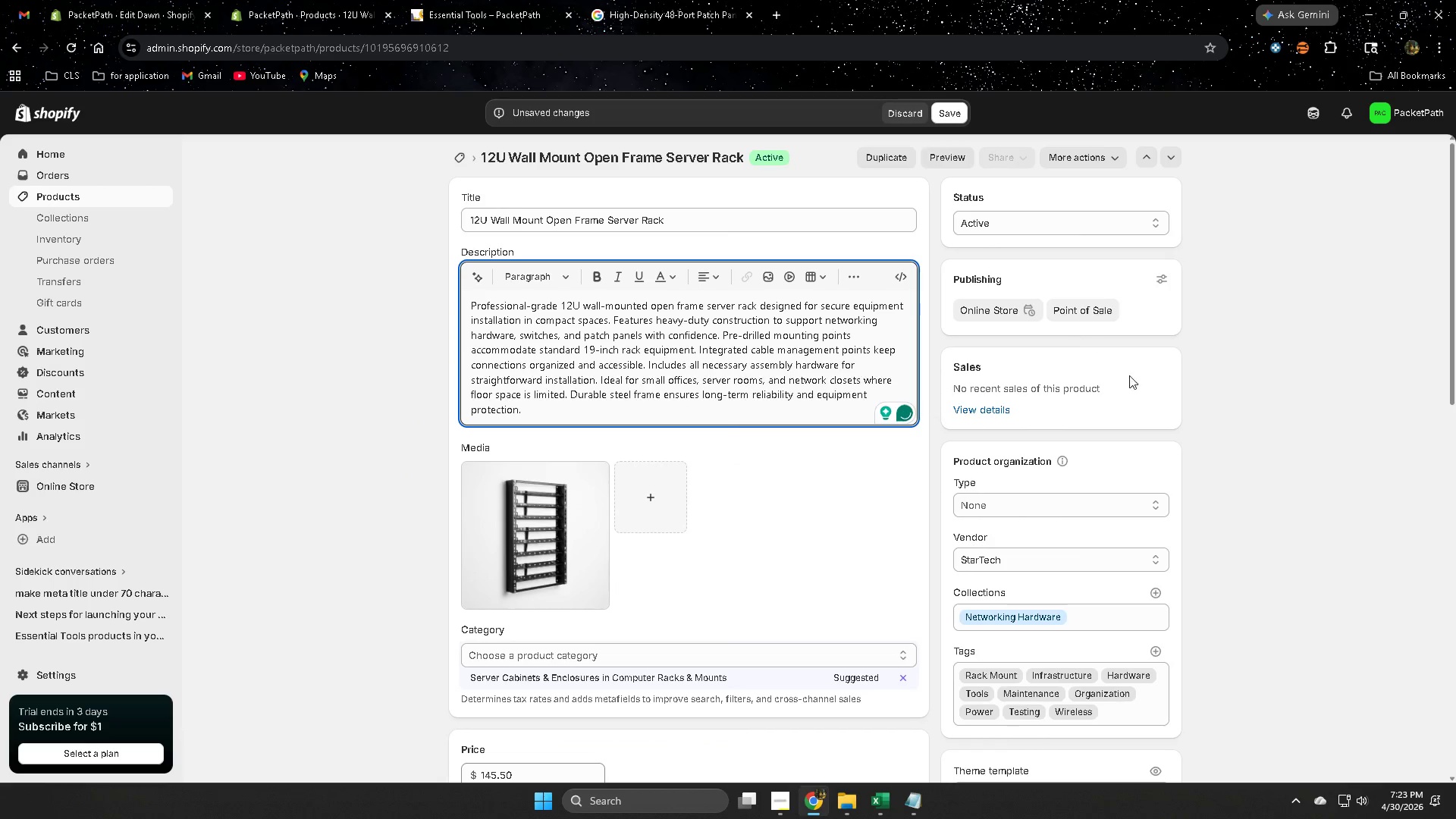 
scroll: coordinate [1262, 589], scroll_direction: down, amount: 9.0
 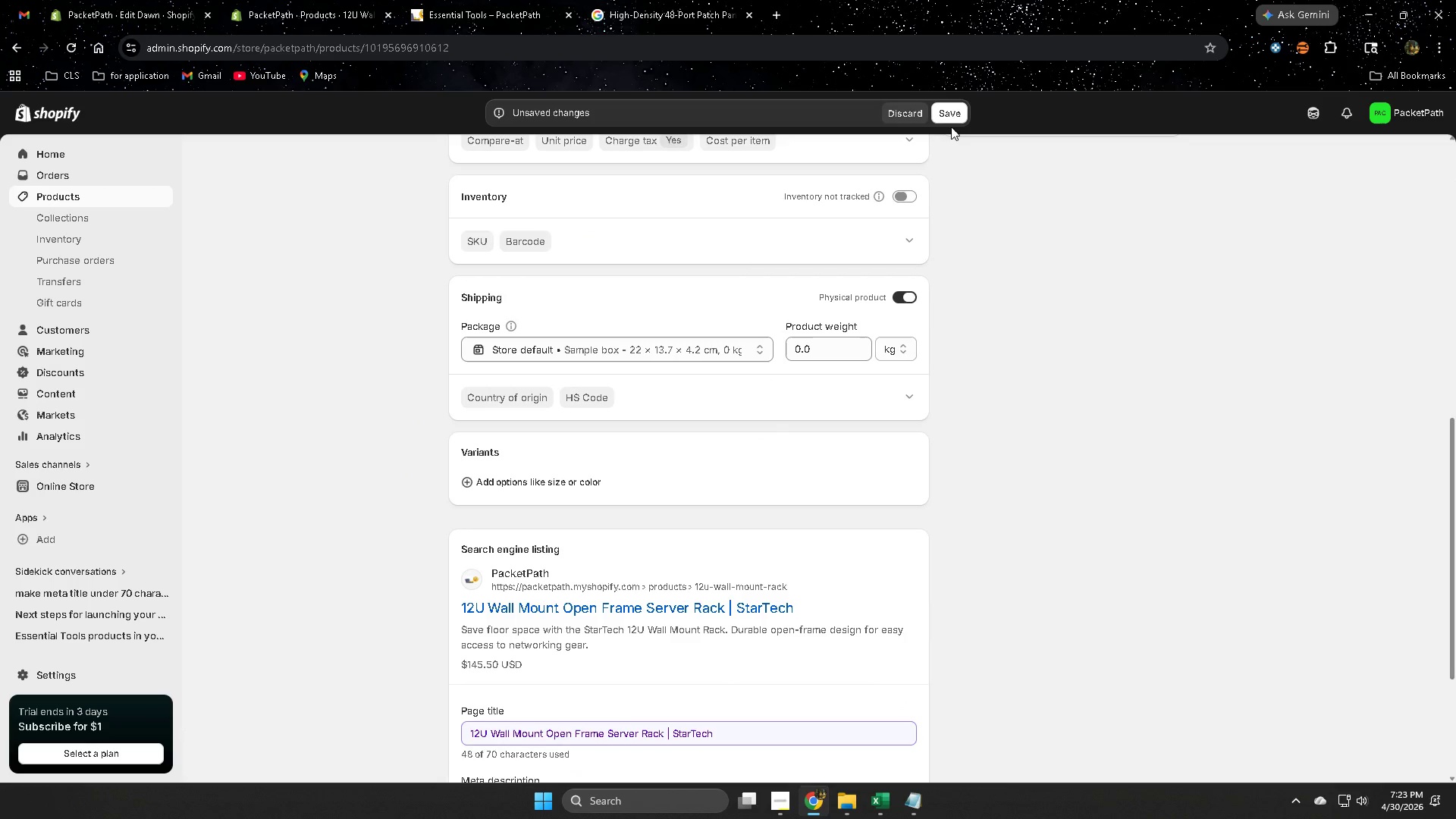 
left_click([949, 116])
 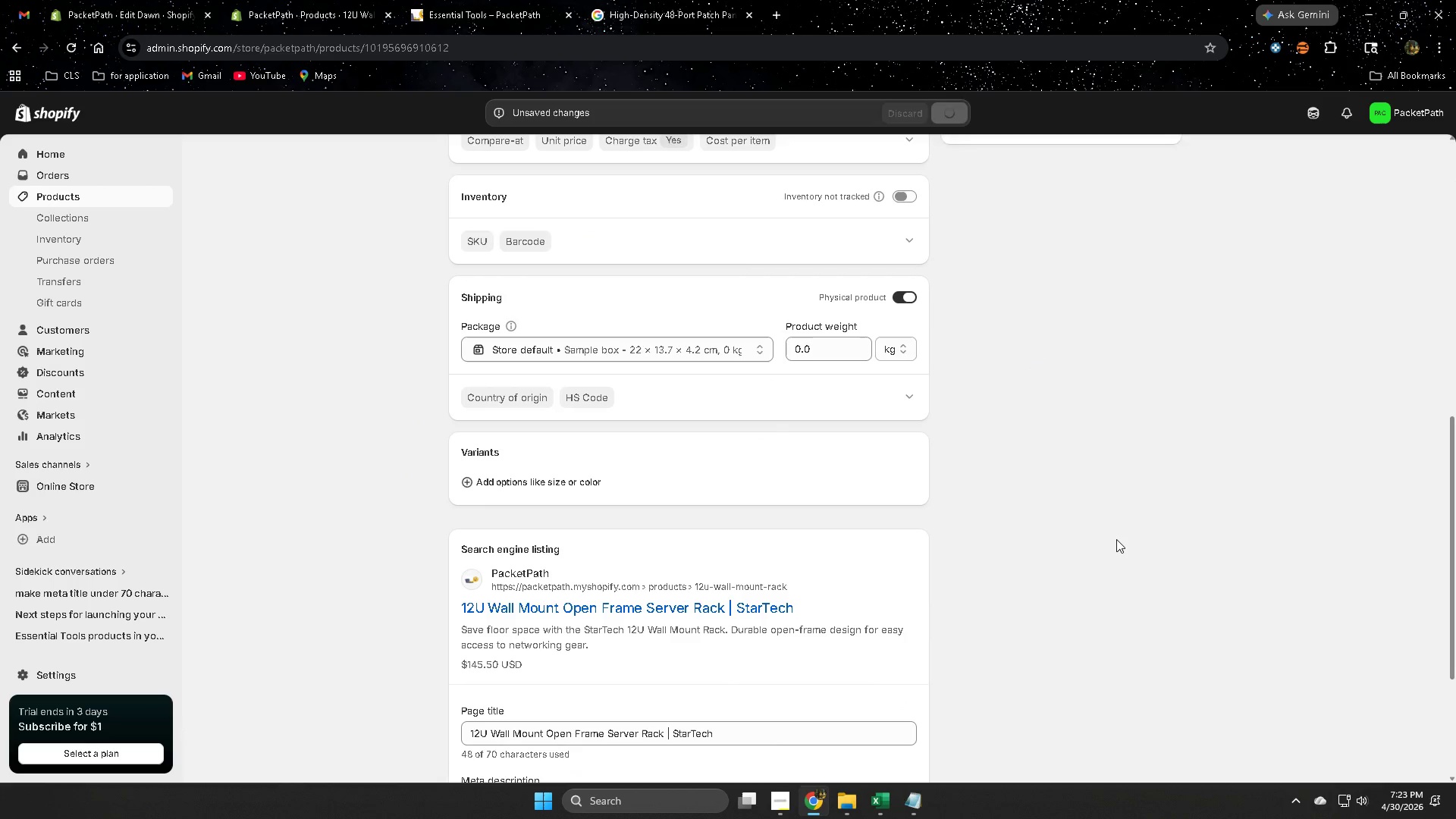 
scroll: coordinate [1116, 539], scroll_direction: up, amount: 8.0
 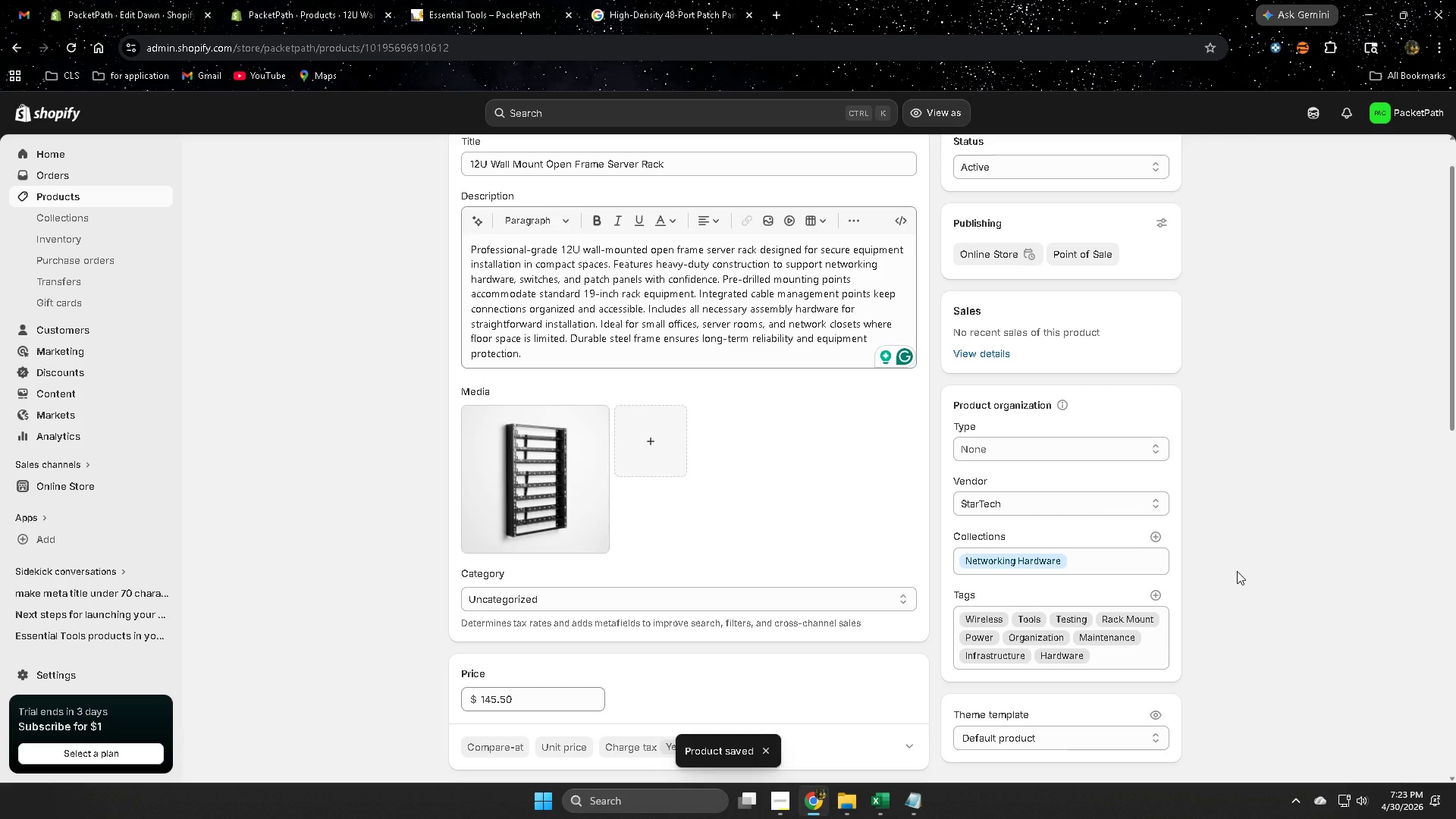 
scroll: coordinate [1237, 571], scroll_direction: down, amount: 2.0
 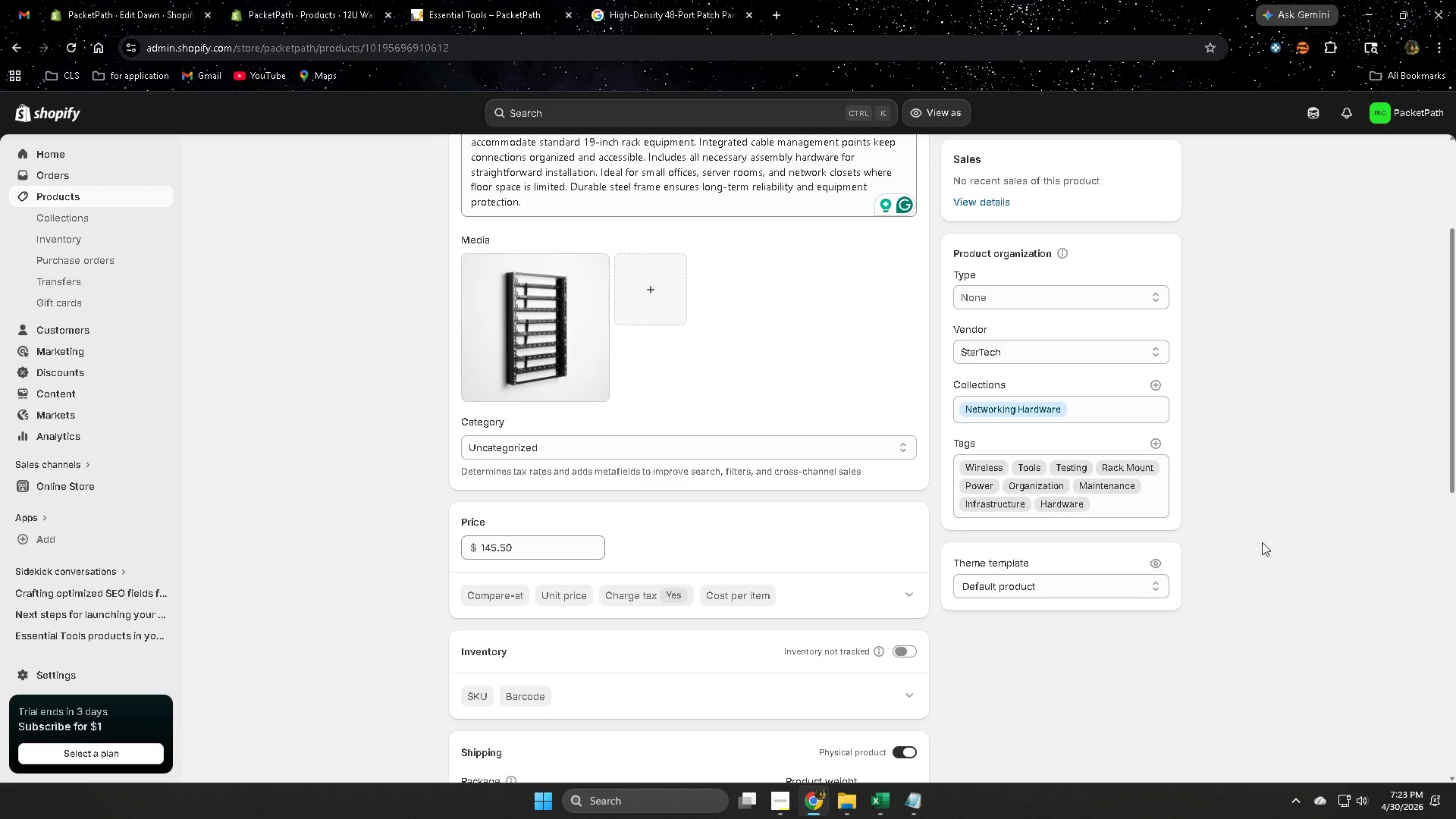 
left_click([91, 199])
 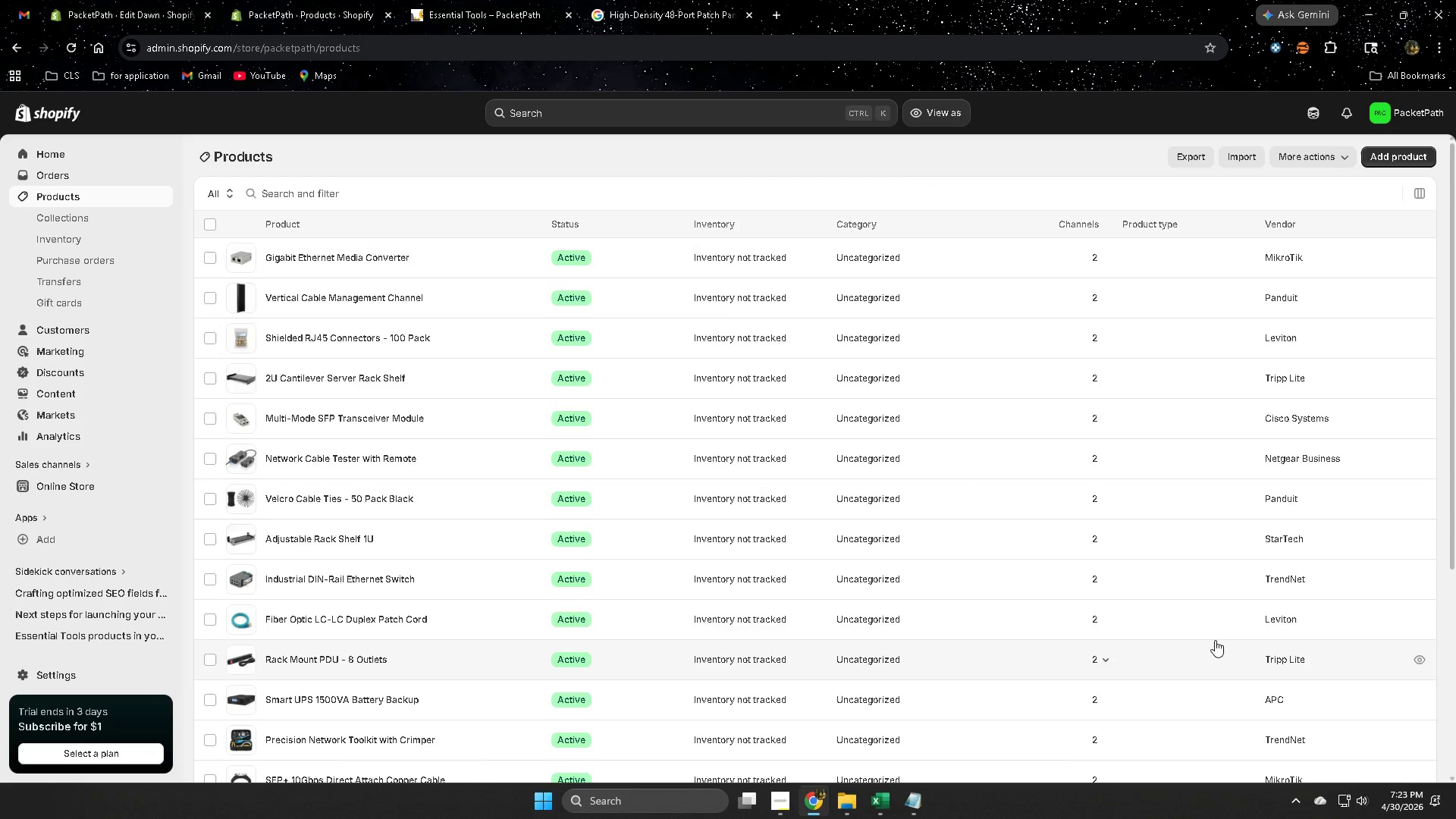 
scroll: coordinate [1021, 601], scroll_direction: down, amount: 5.0
 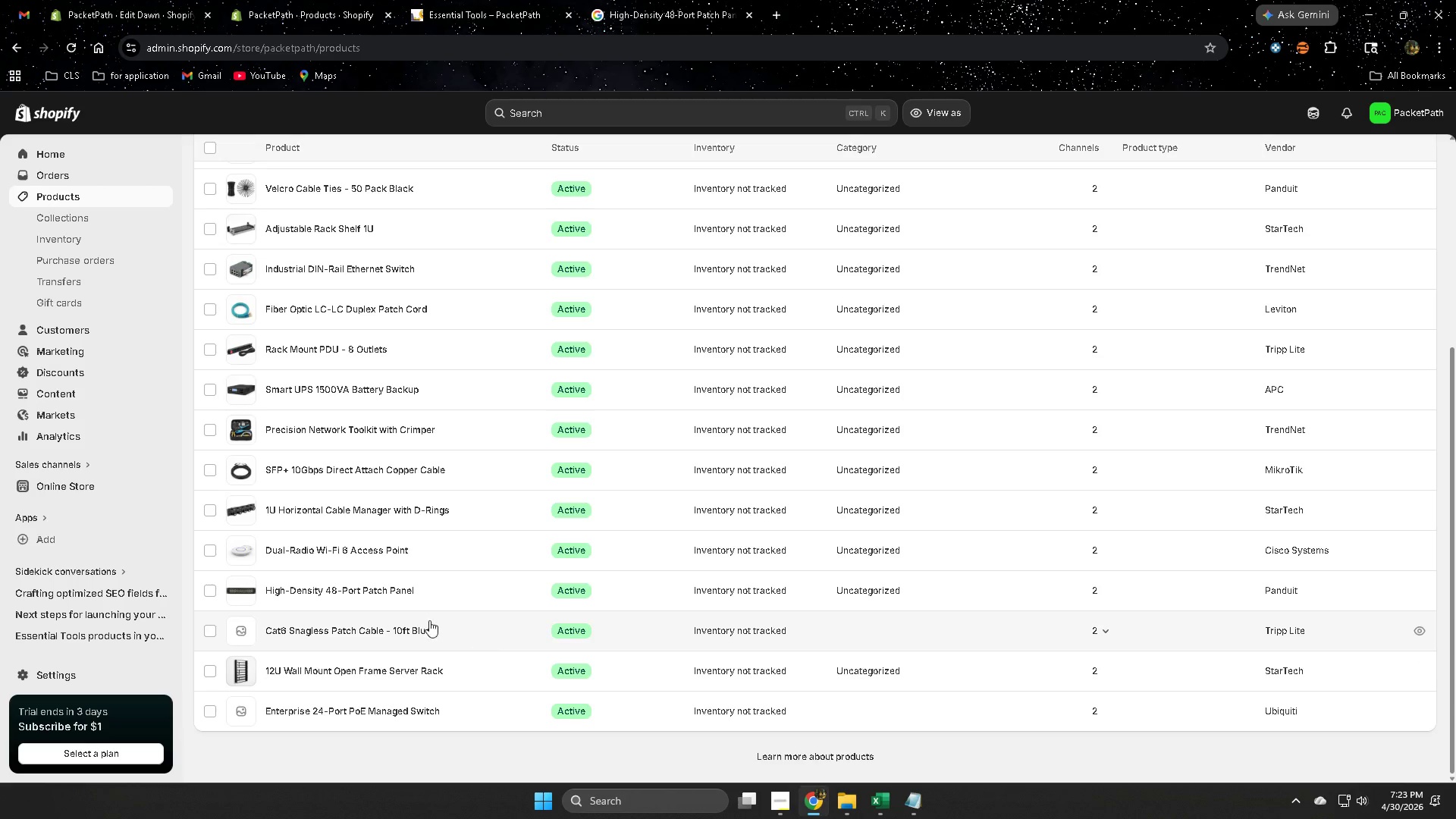 
wait(5.65)
 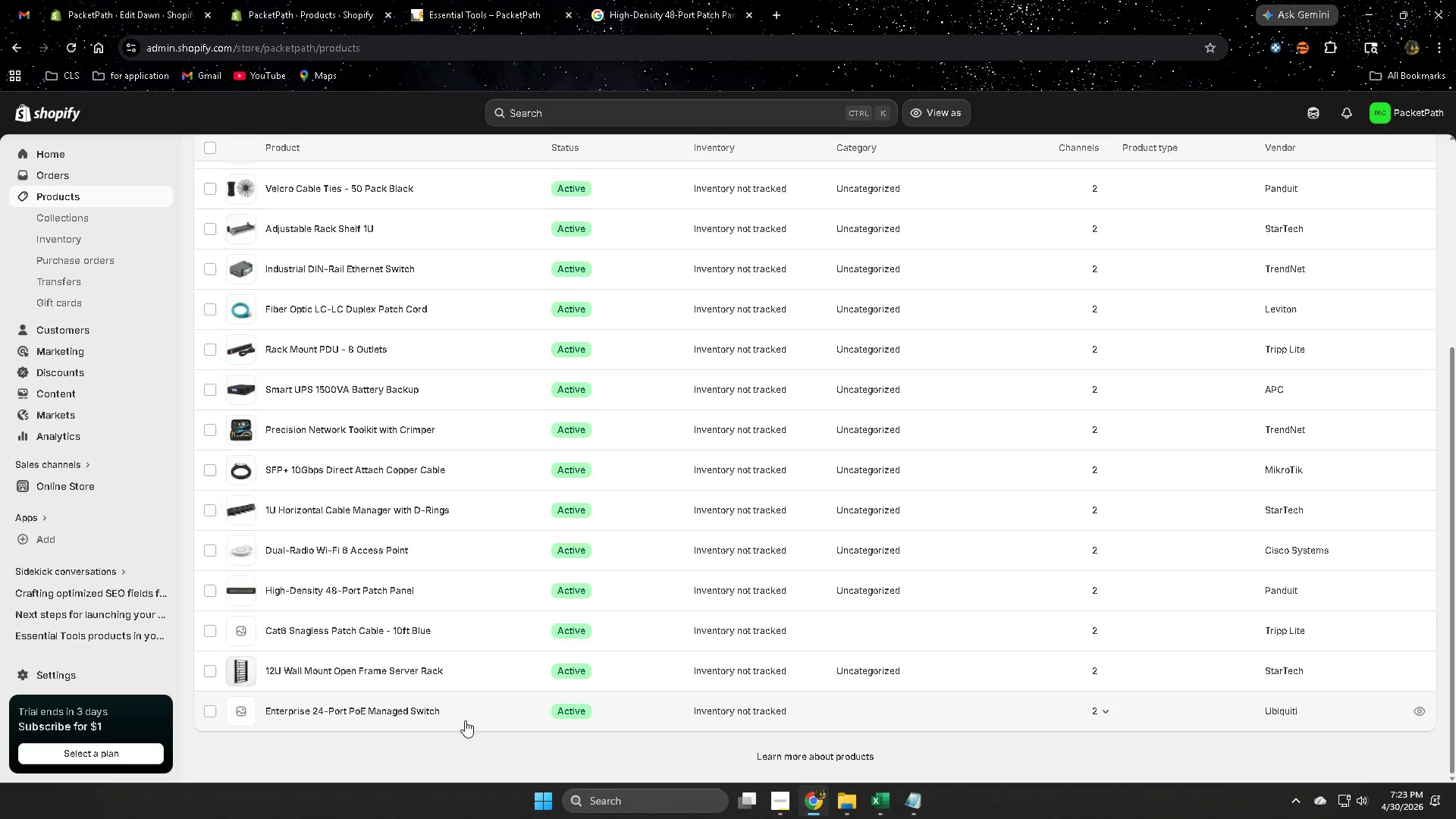 
left_click([456, 632])
 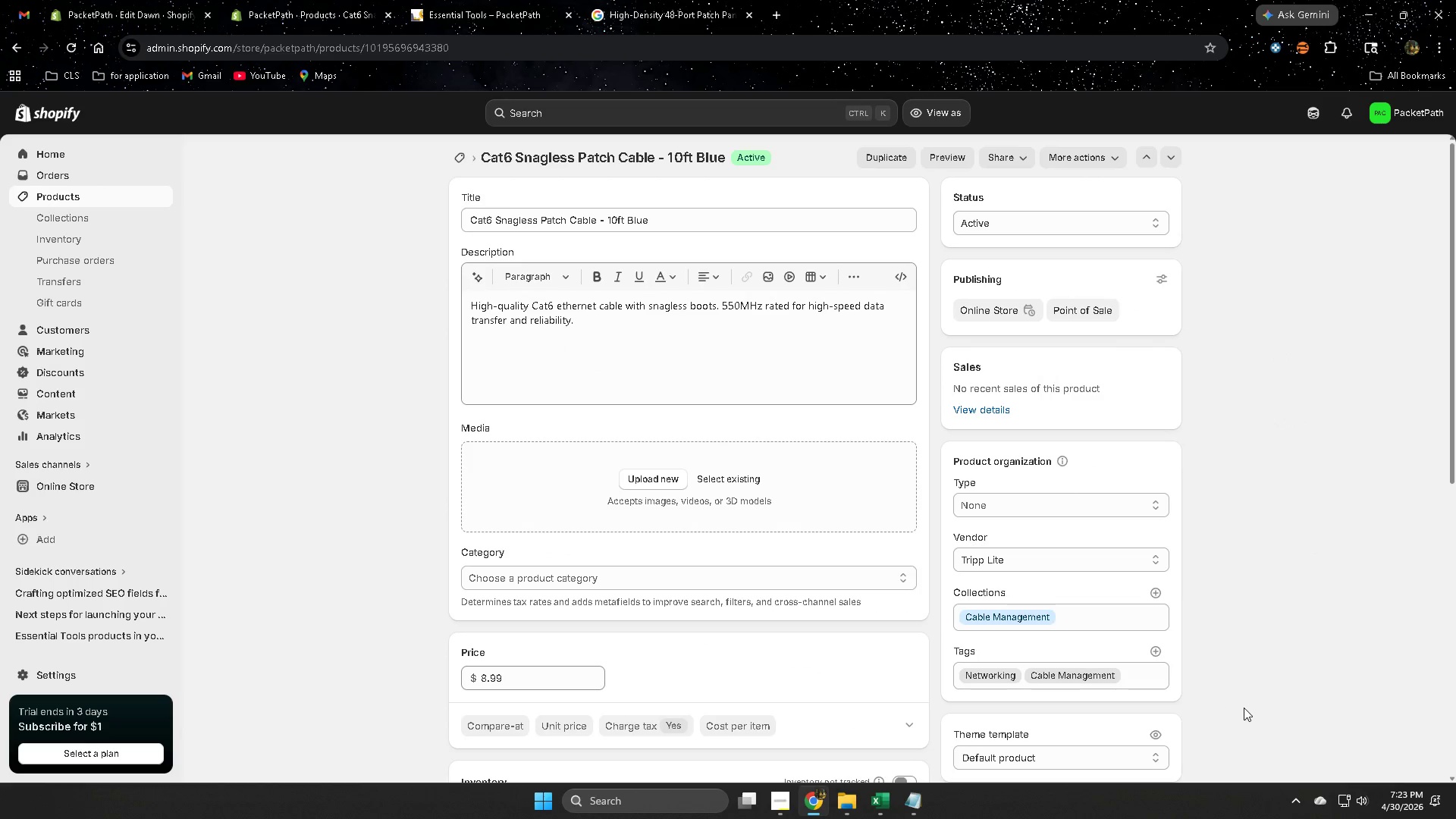 
scroll: coordinate [1270, 664], scroll_direction: down, amount: 1.0
 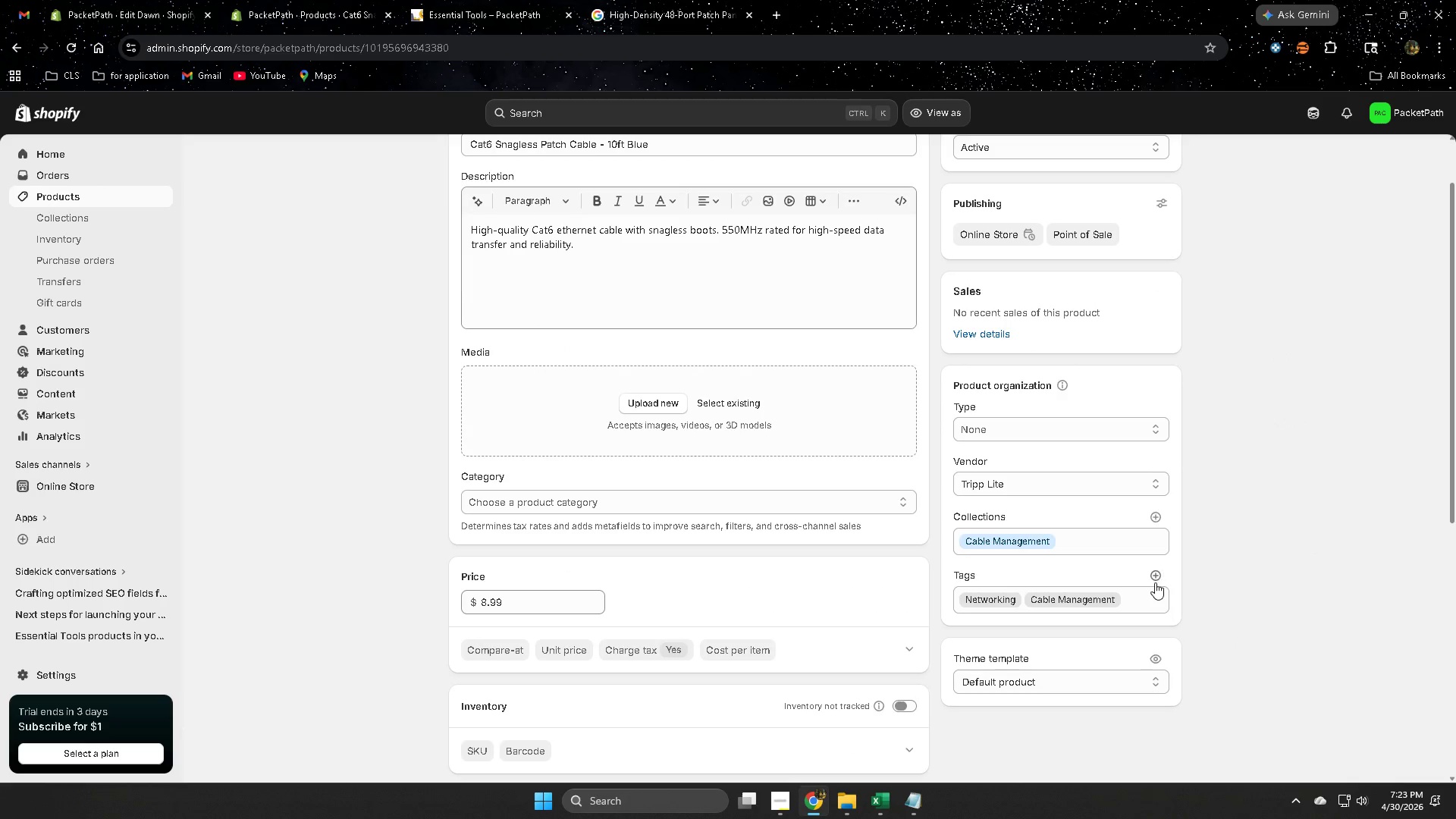 
left_click([1156, 575])
 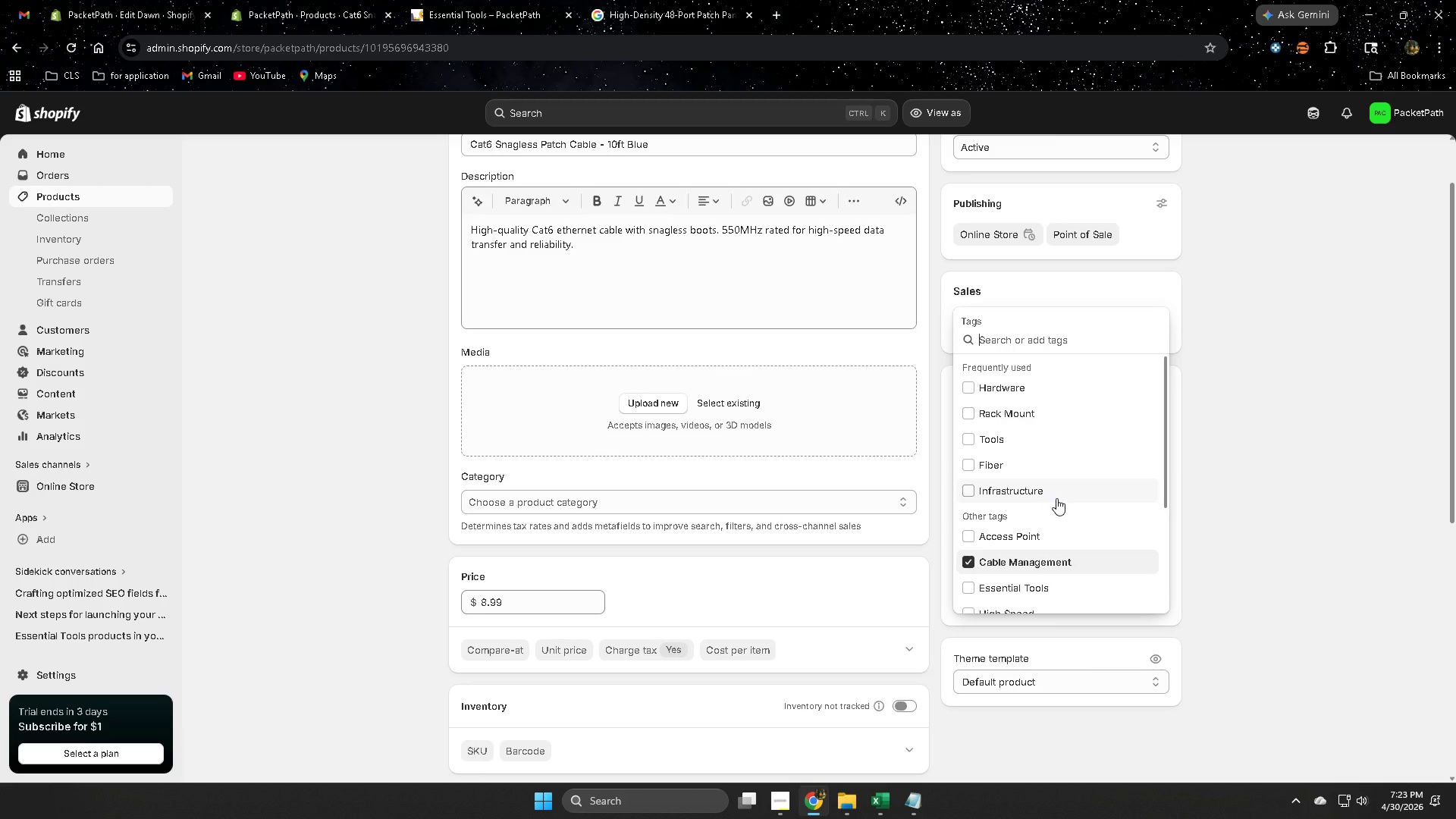 
left_click([969, 535])
 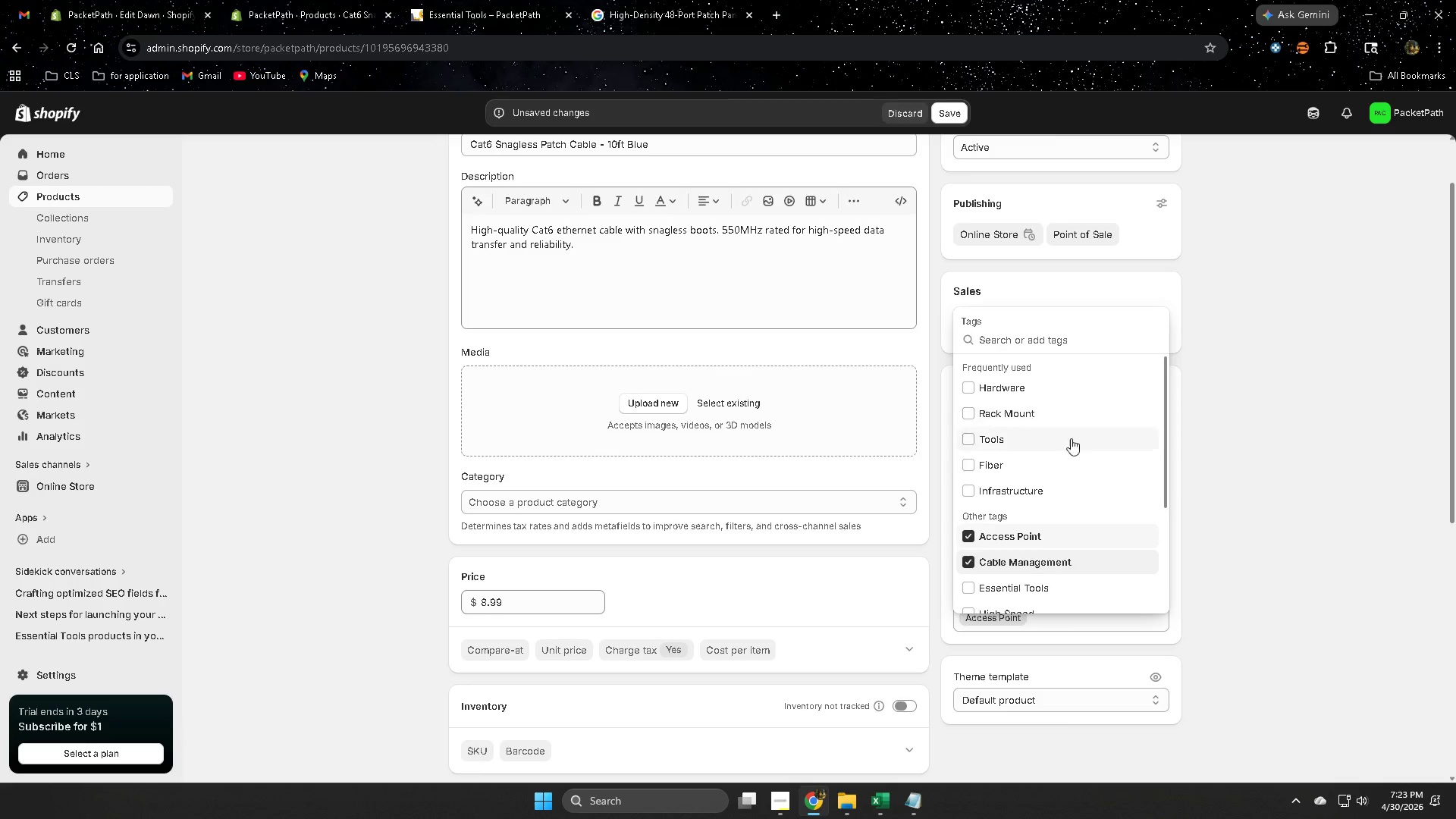 
scroll: coordinate [1090, 469], scroll_direction: down, amount: 2.0
 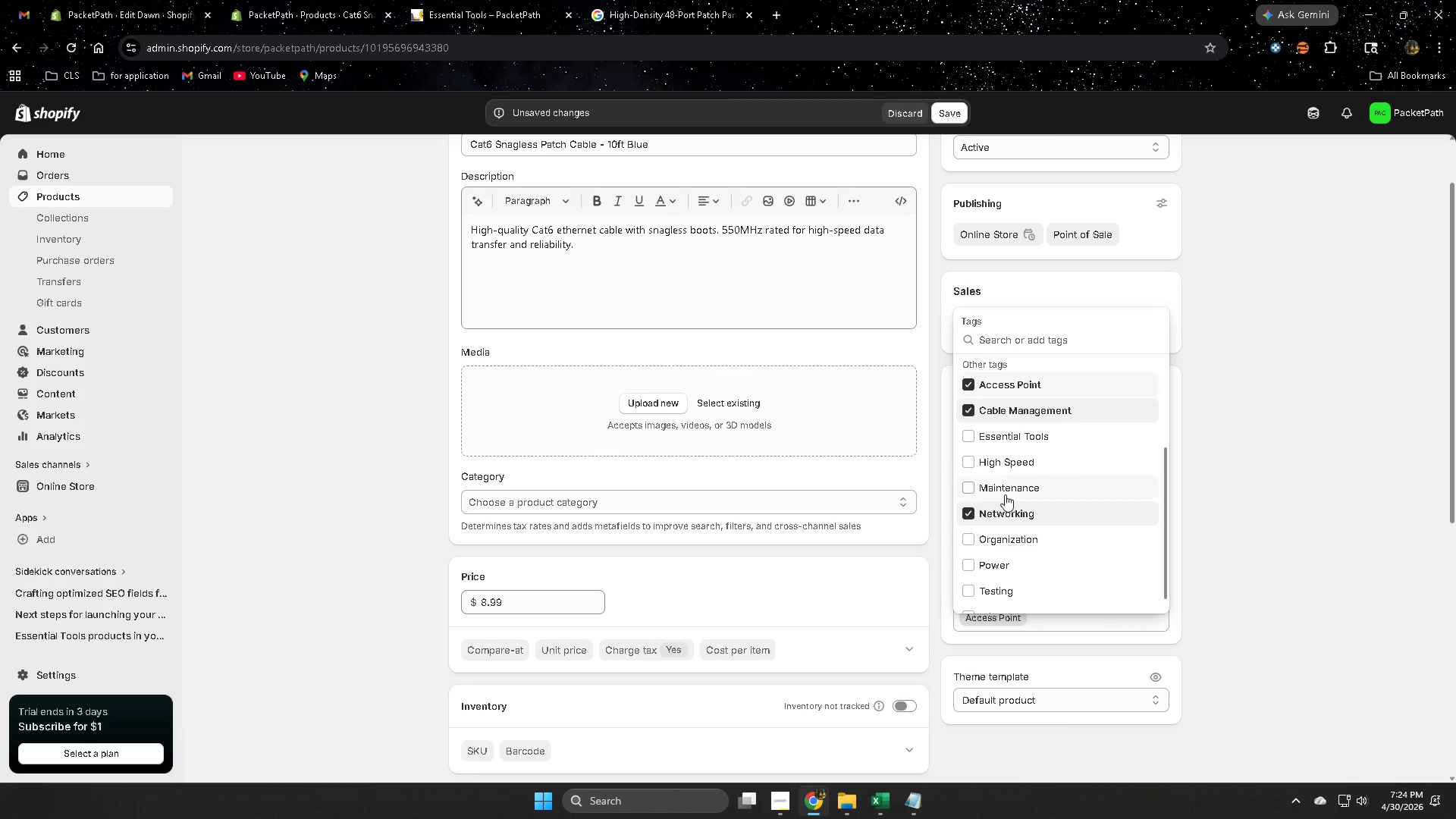 
left_click([964, 462])
 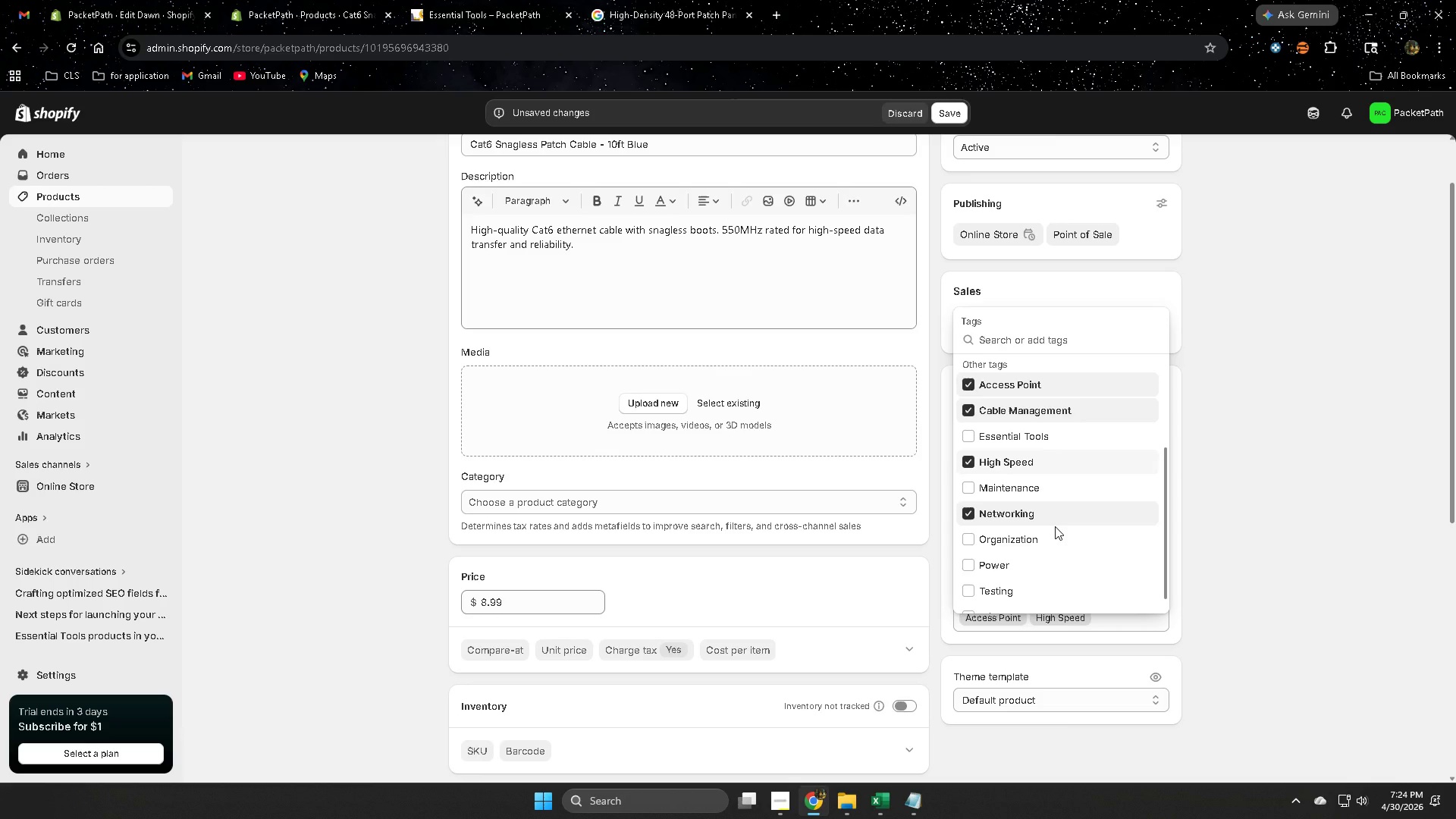 
scroll: coordinate [1054, 535], scroll_direction: none, amount: 0.0
 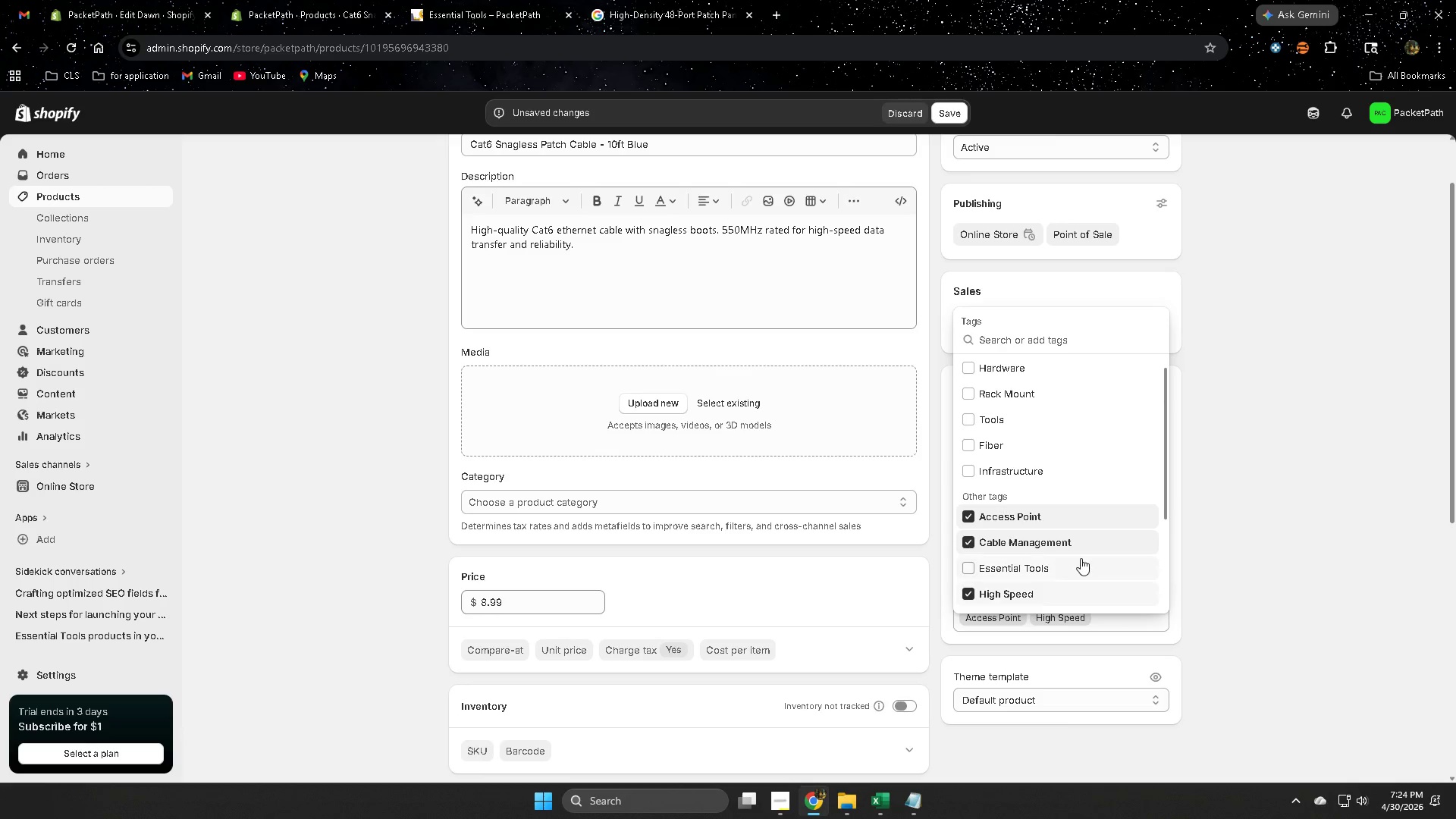 
scroll: coordinate [1076, 564], scroll_direction: down, amount: 2.0
 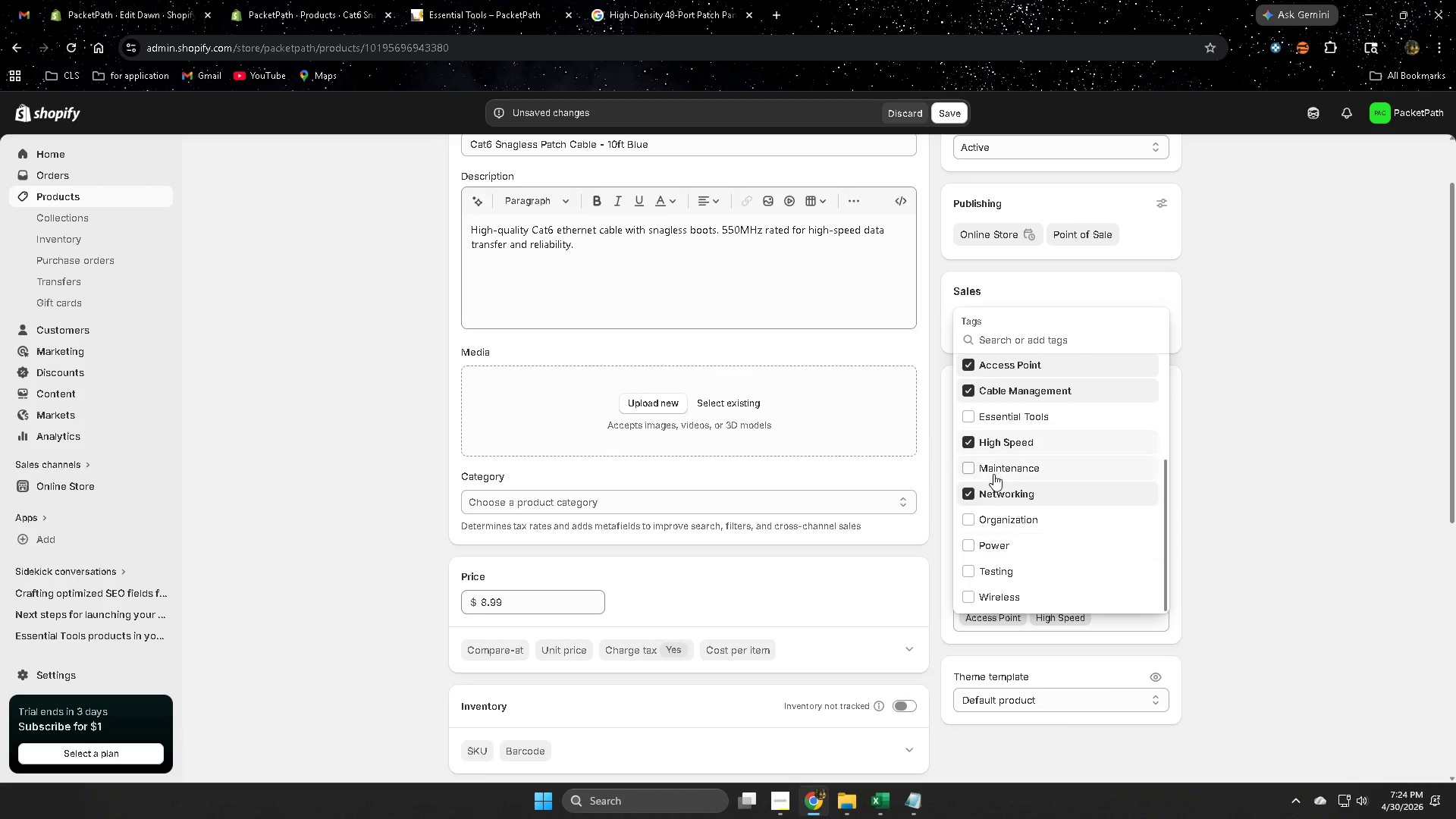 
scroll: coordinate [1066, 514], scroll_direction: up, amount: 2.0
 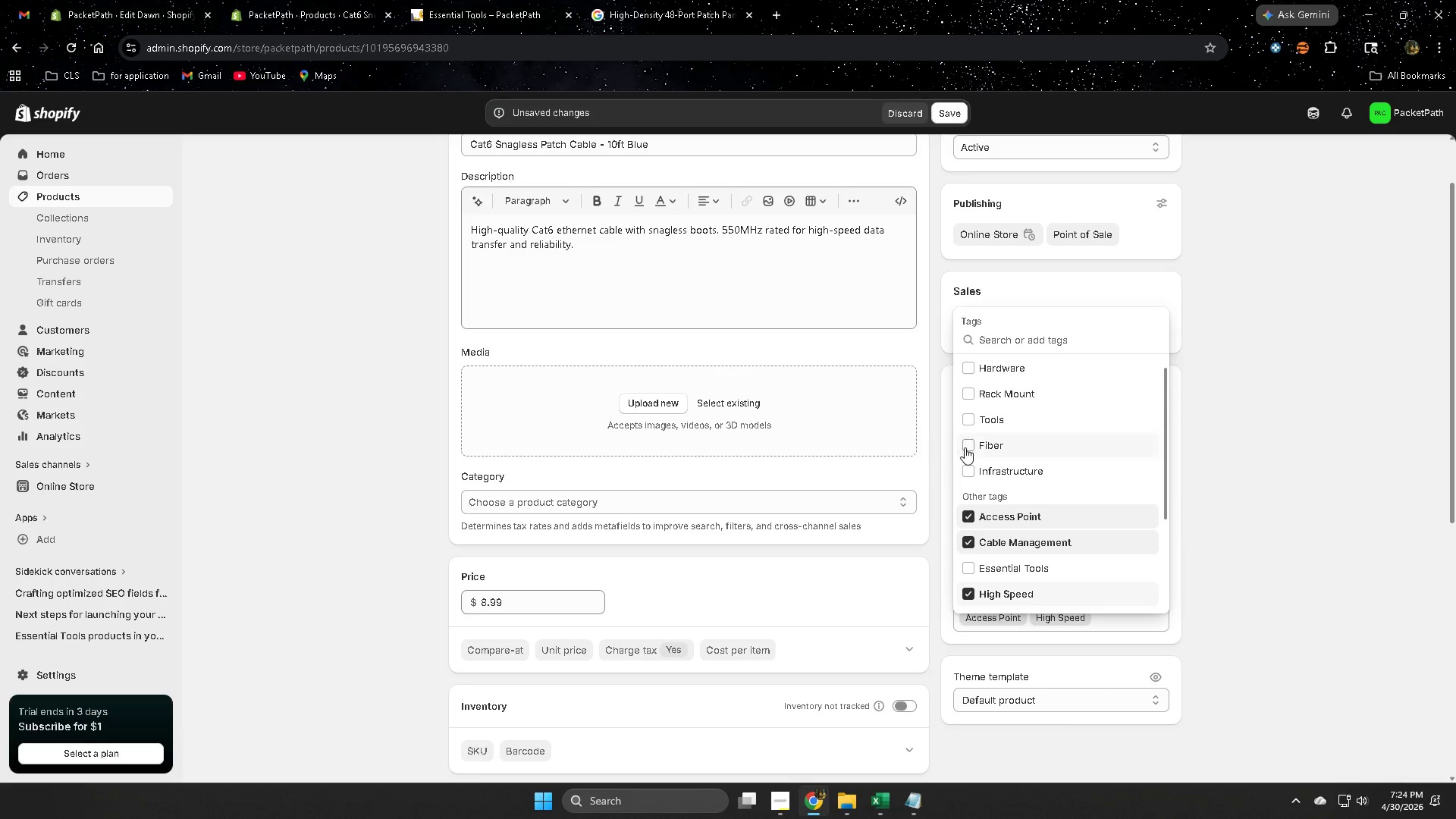 
left_click([965, 446])
 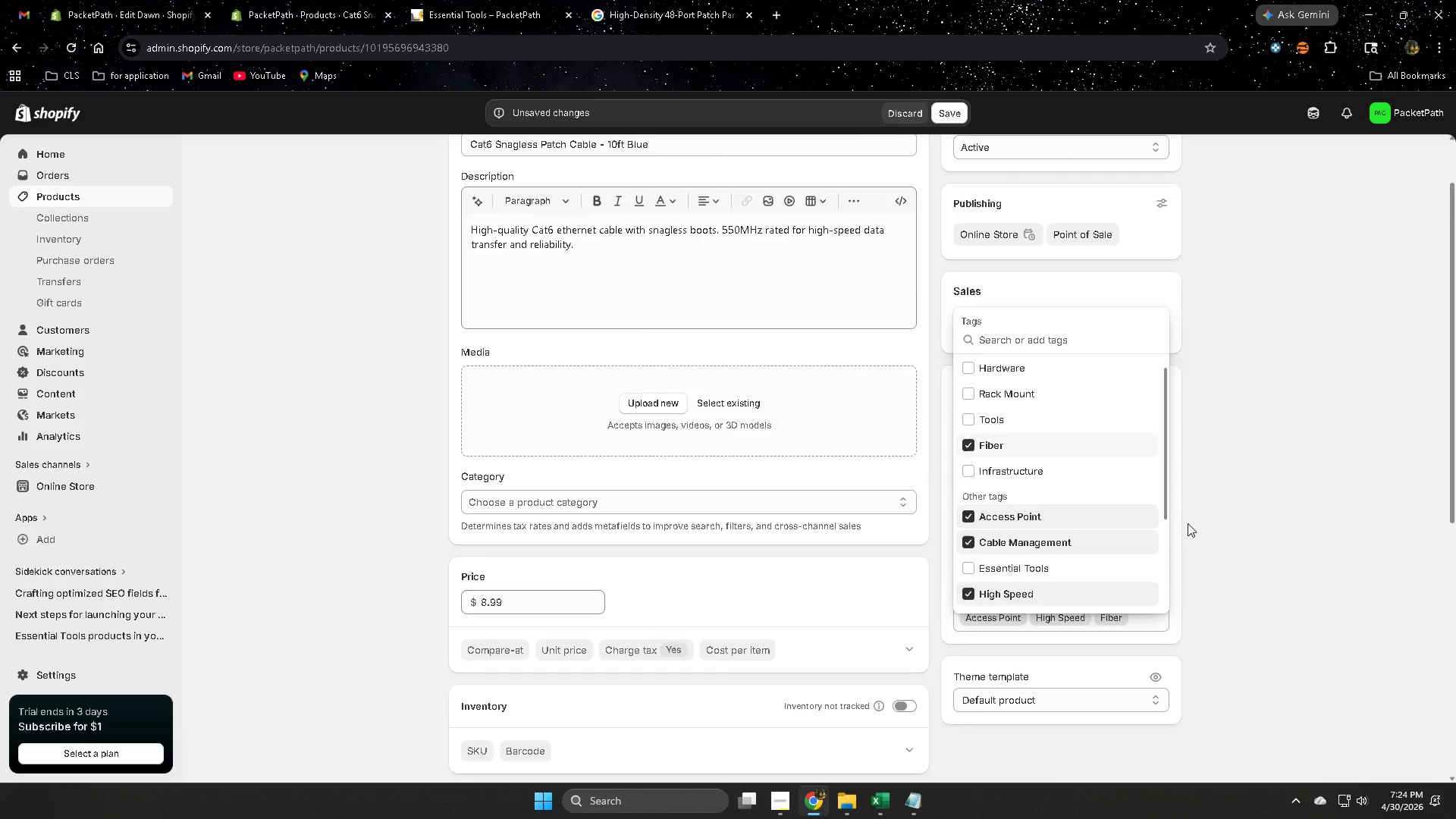 
scroll: coordinate [1181, 527], scroll_direction: down, amount: 2.0
 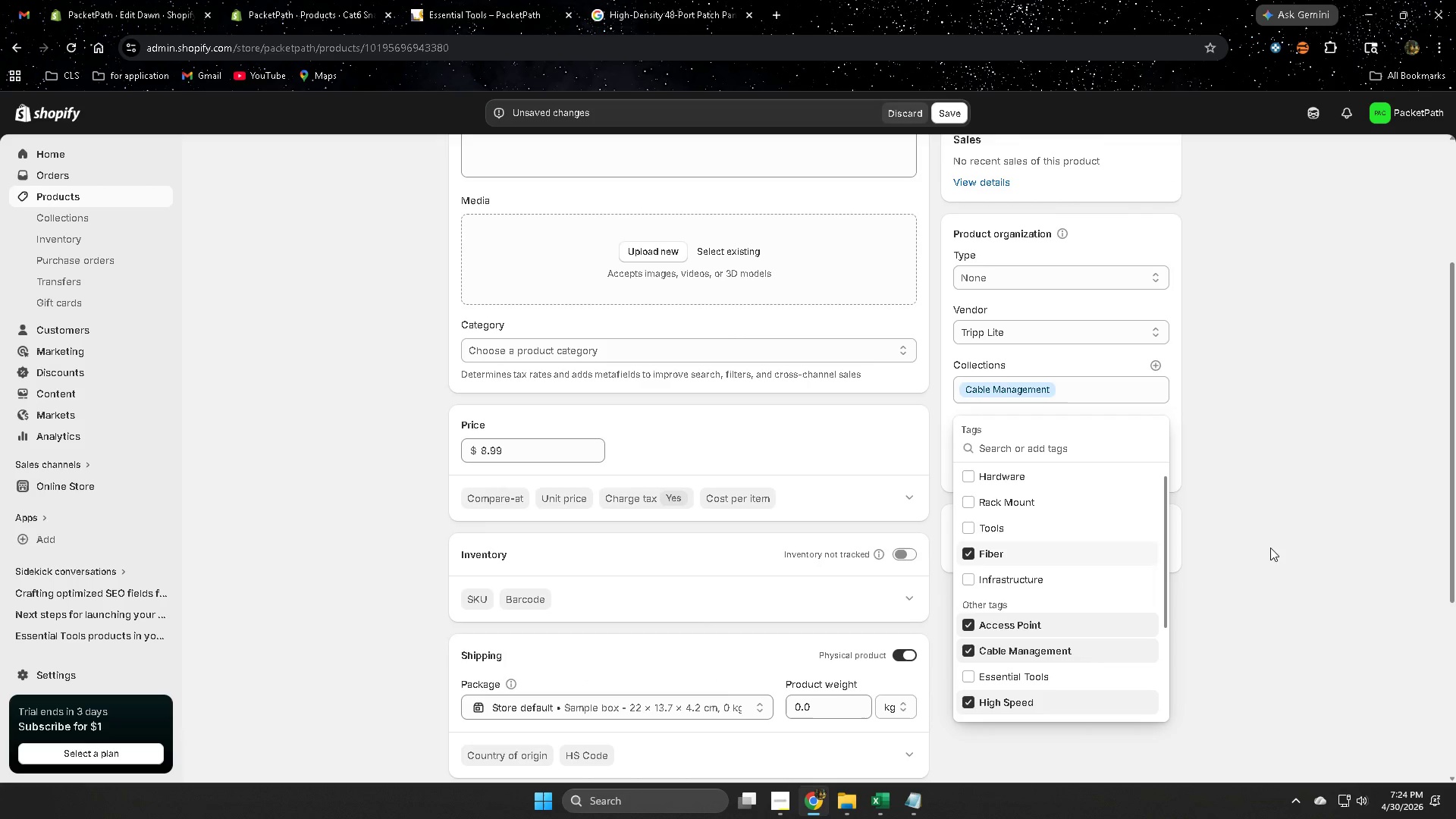 
left_click([1272, 547])
 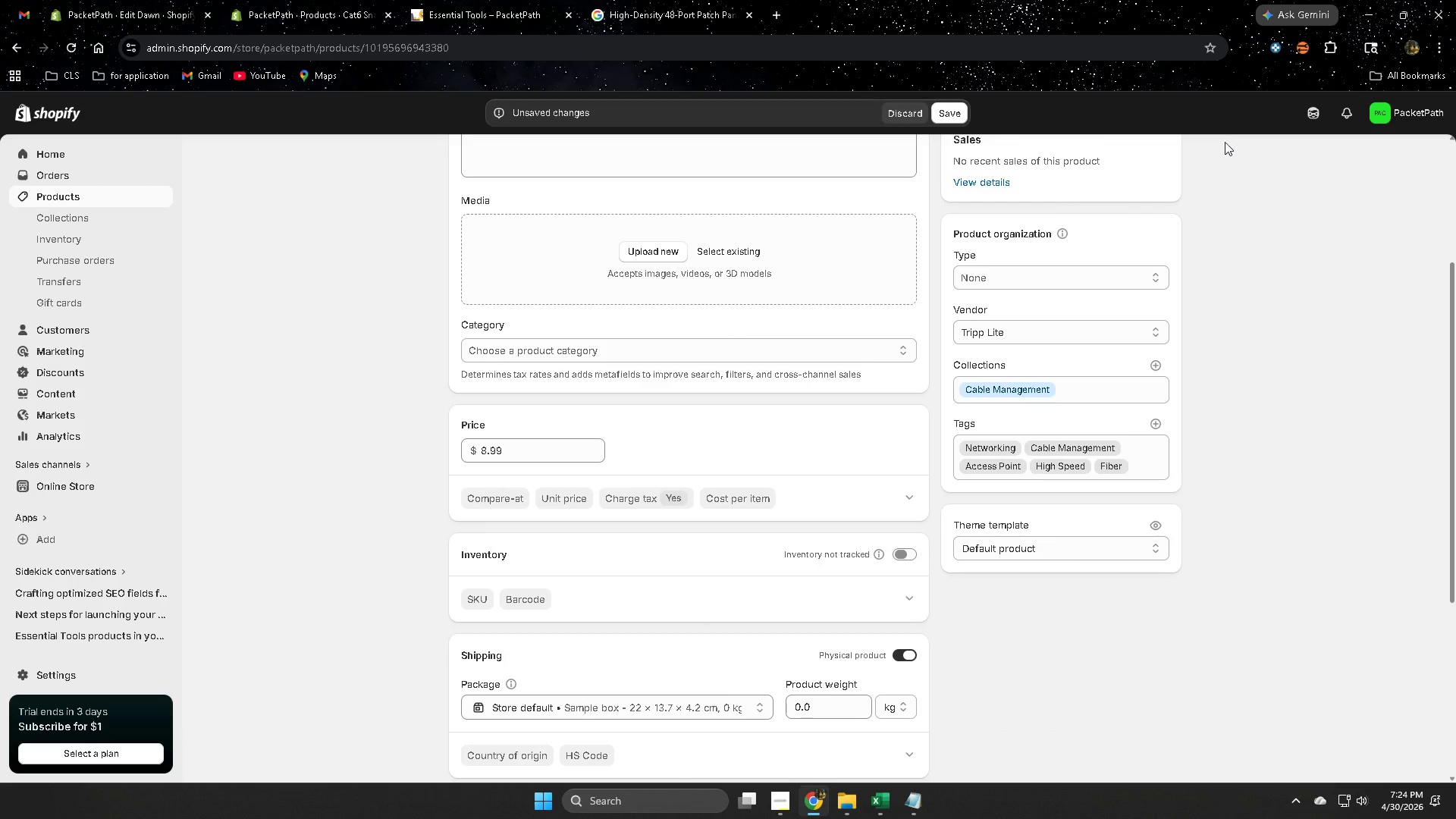 
left_click([1312, 113])
 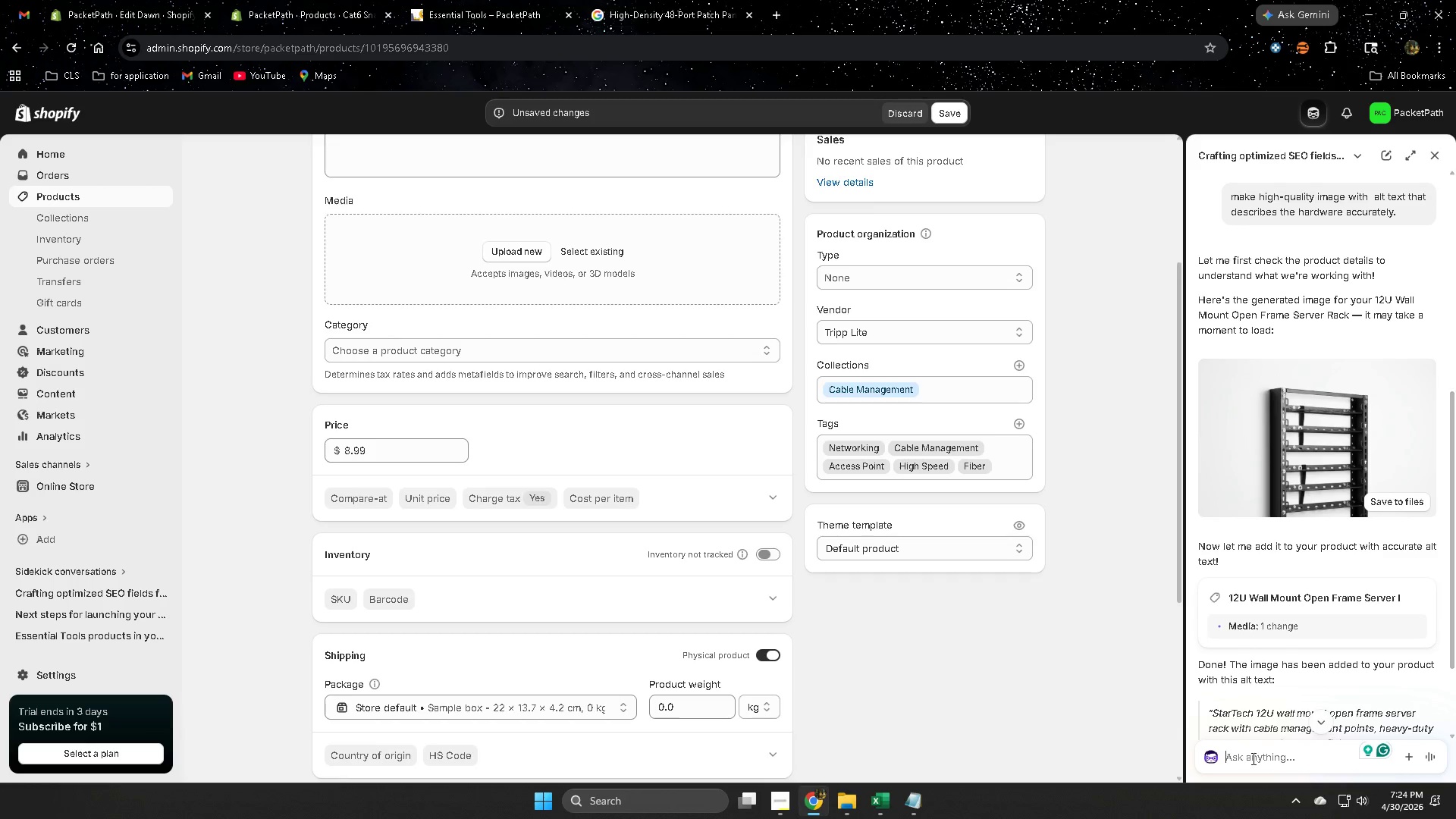 
left_click([1248, 761])
 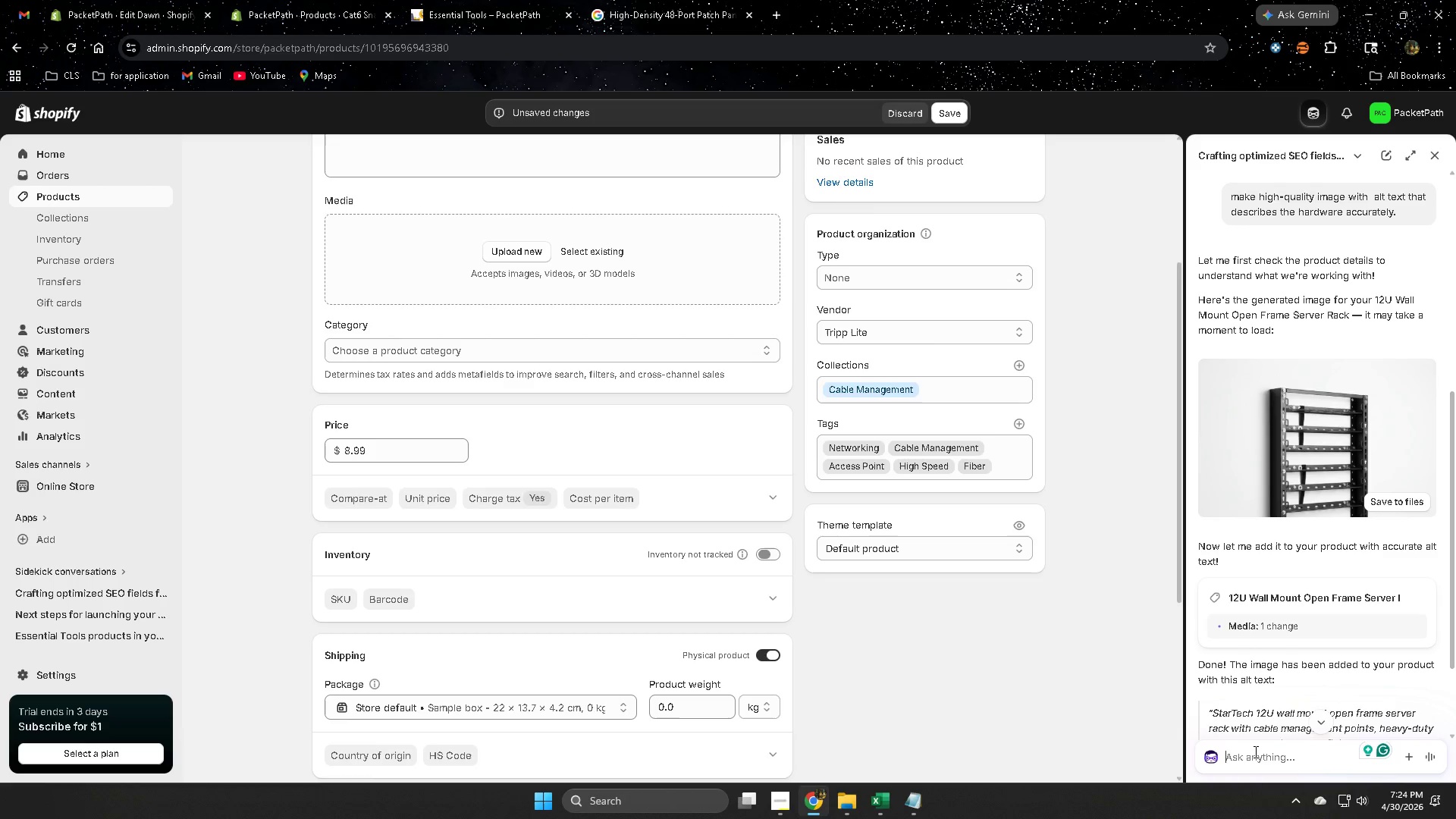 
type(next)
 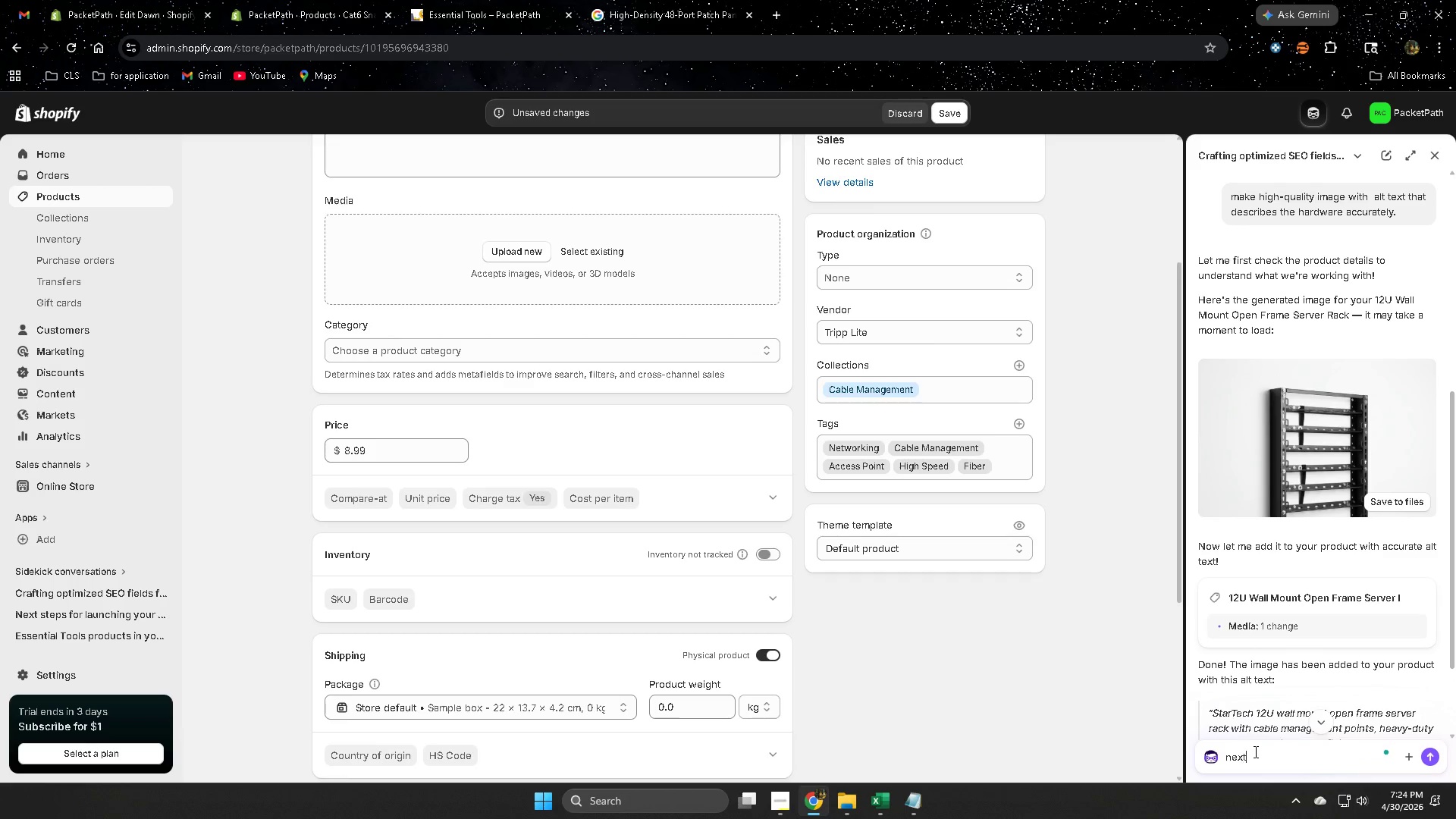 
key(Enter)
 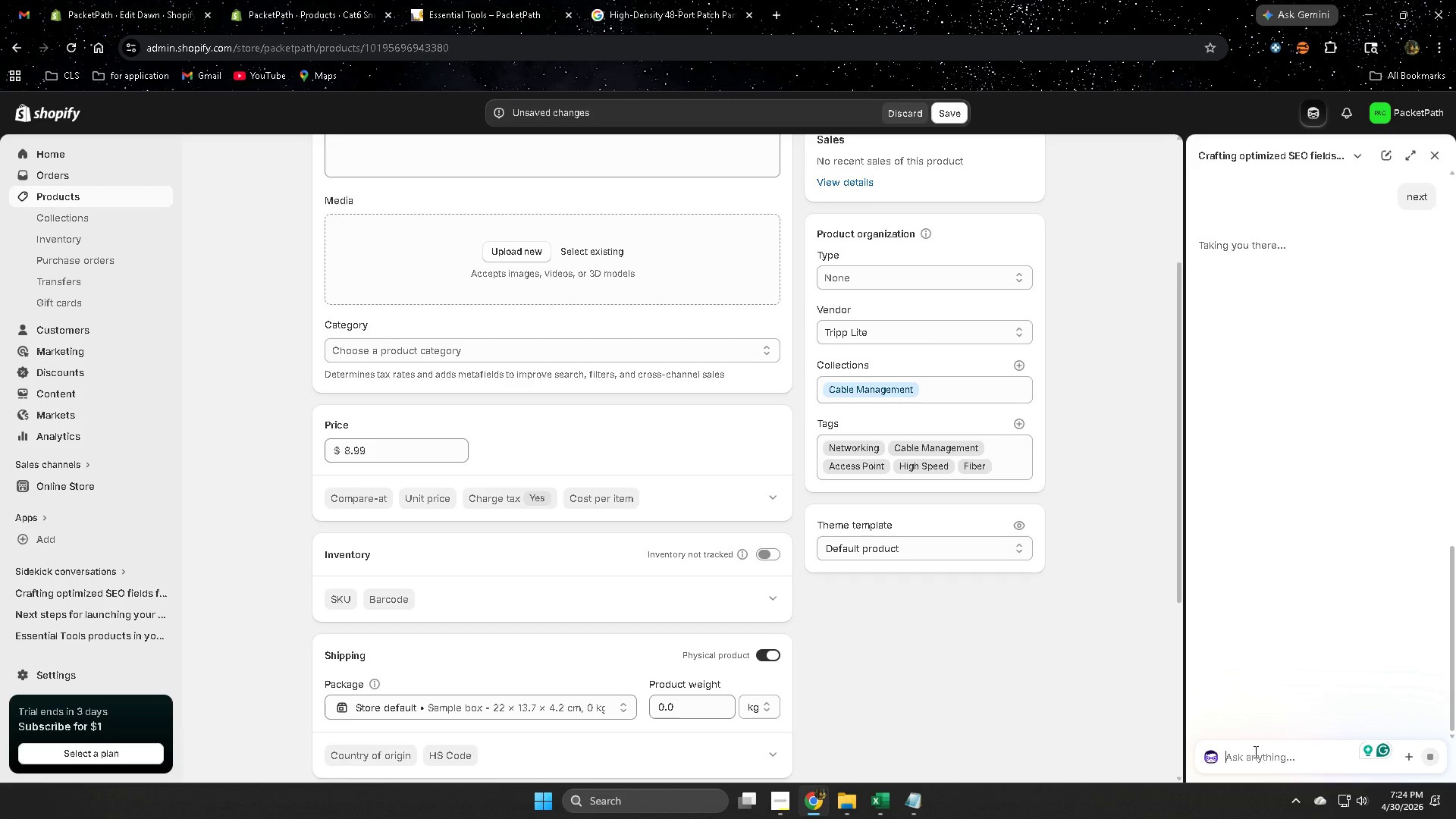 
wait(8.45)
 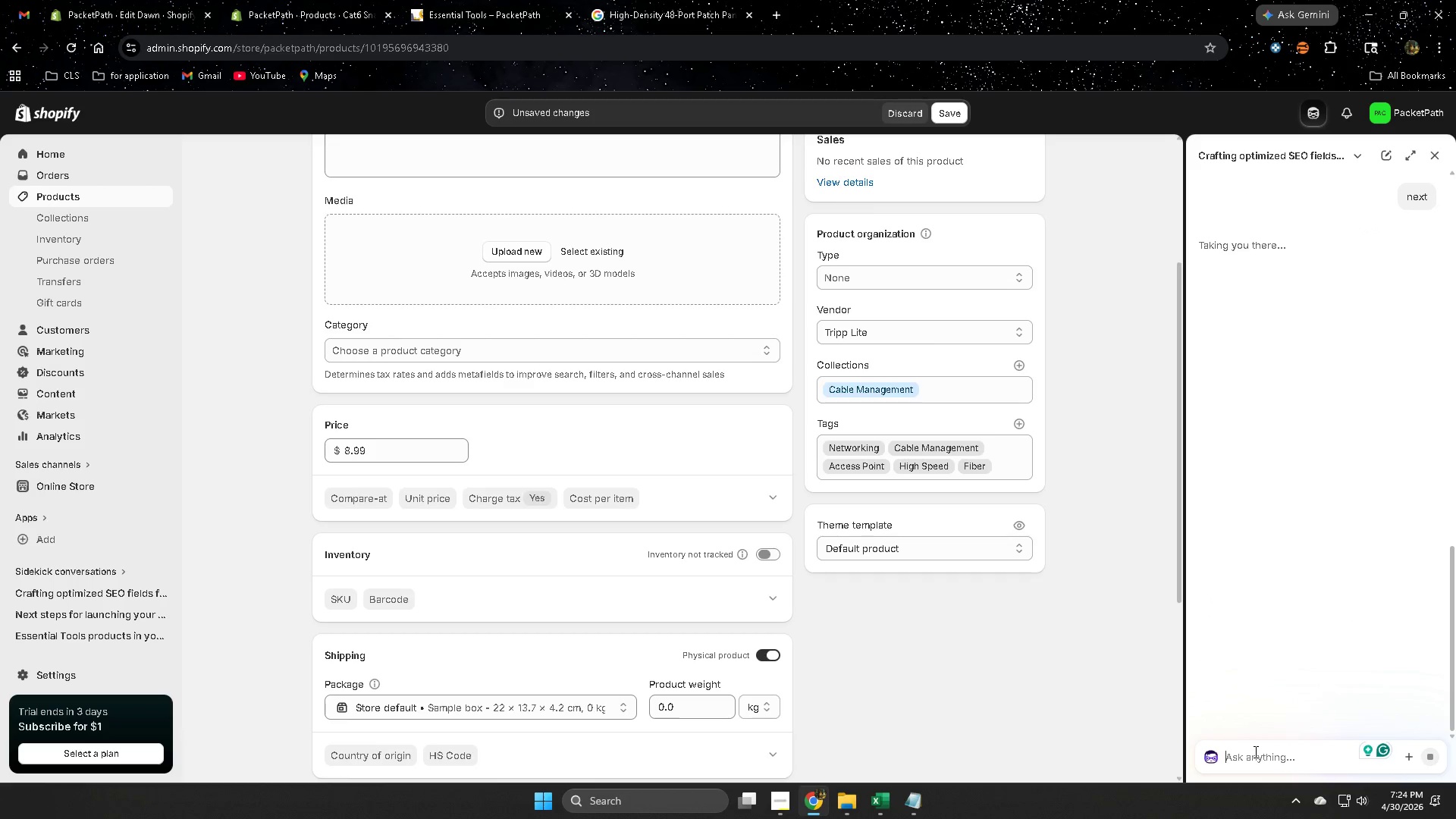 
scroll: coordinate [1081, 600], scroll_direction: down, amount: 2.0
 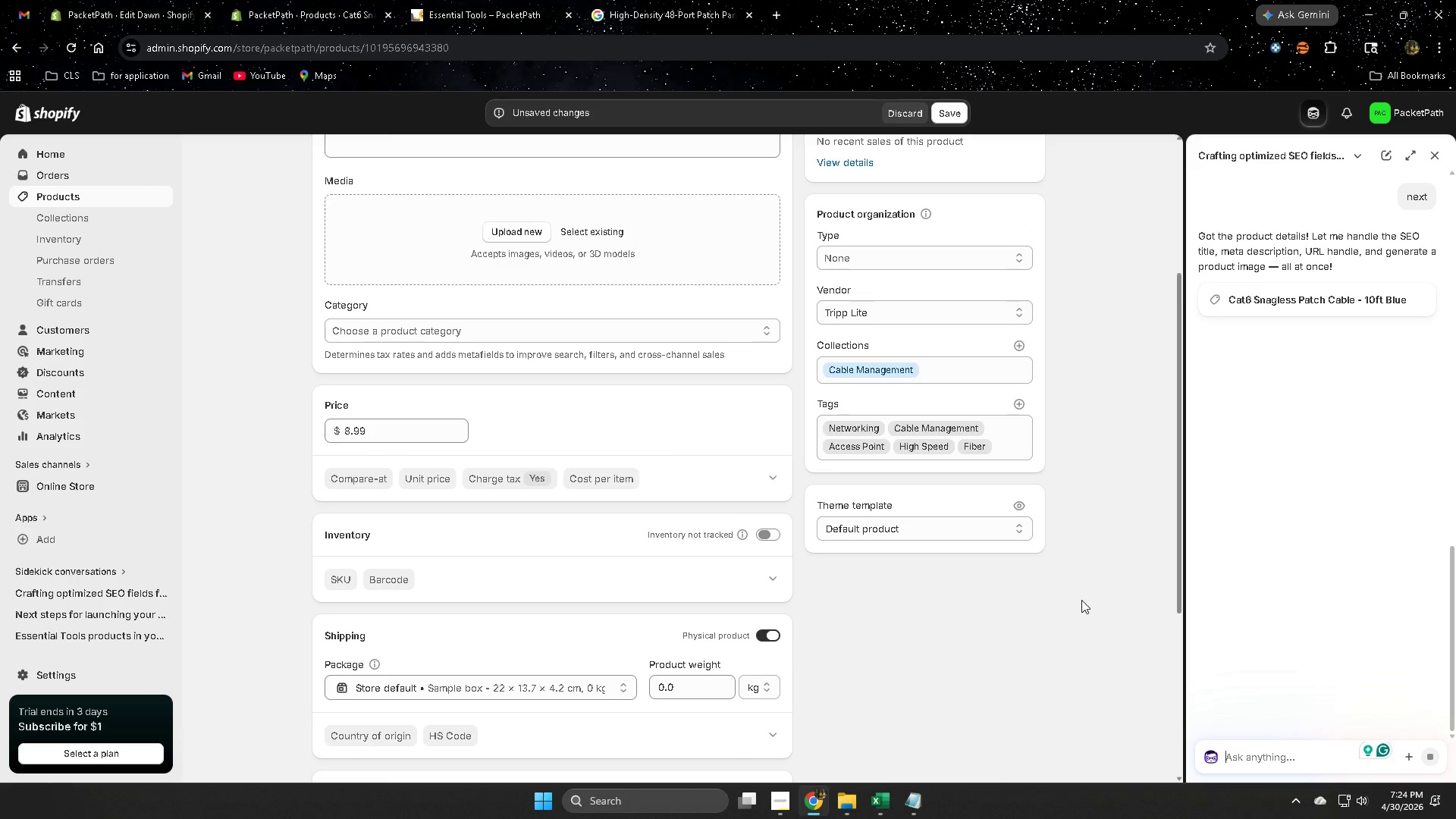 
mouse_move([1083, 615])
 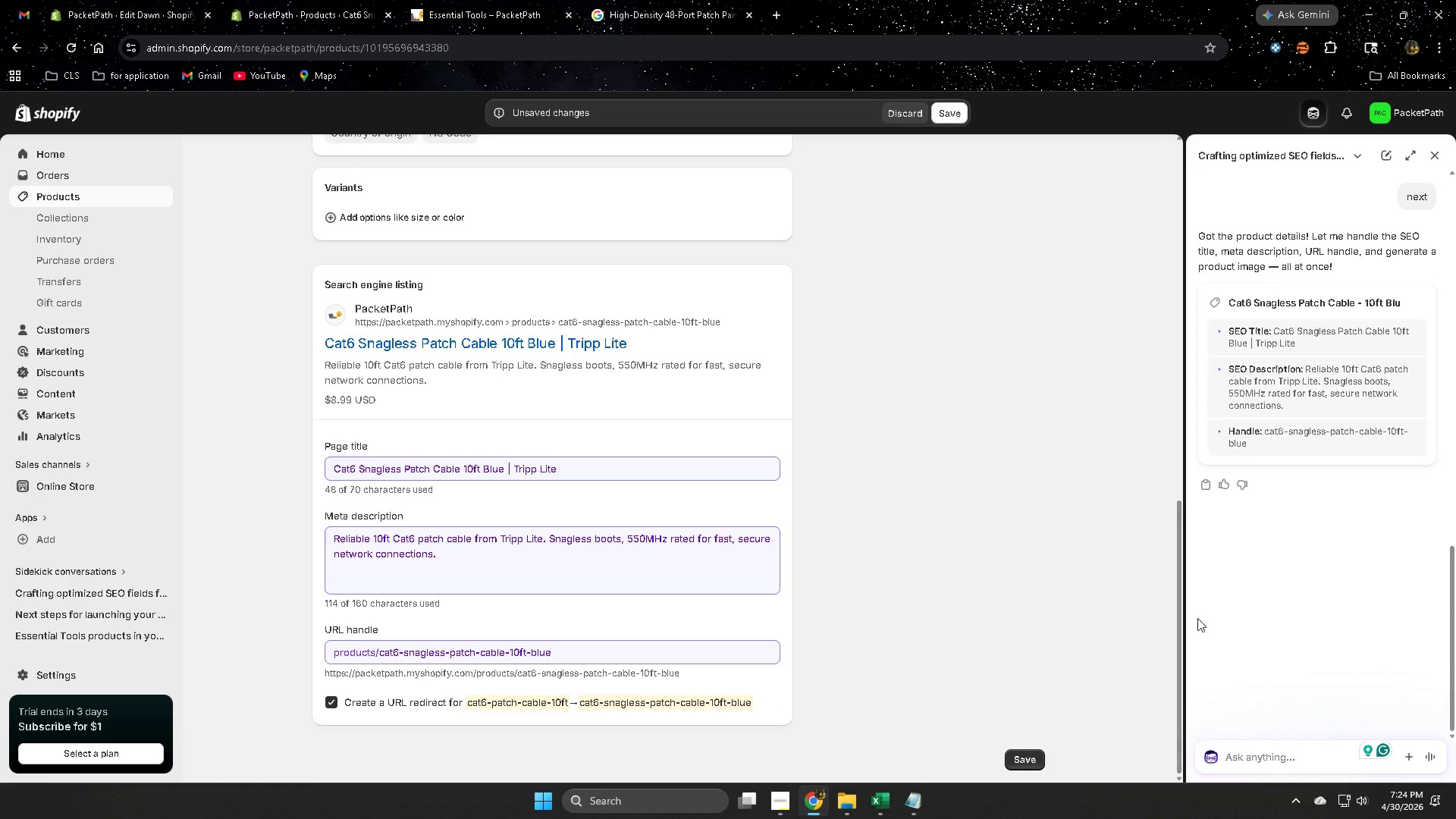 
scroll: coordinate [991, 613], scroll_direction: down, amount: 3.0
 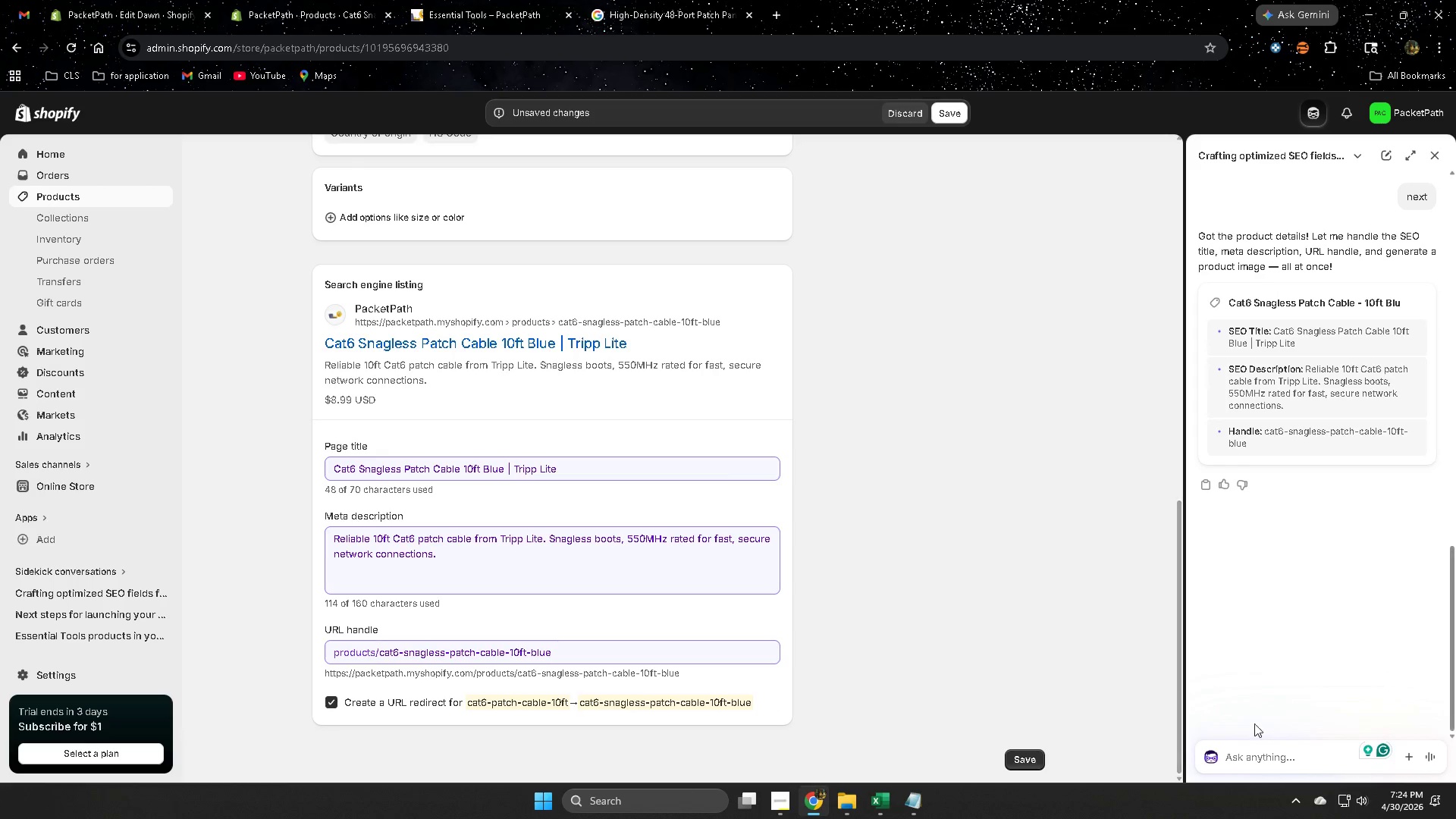 
scroll: coordinate [721, 526], scroll_direction: none, amount: 0.0
 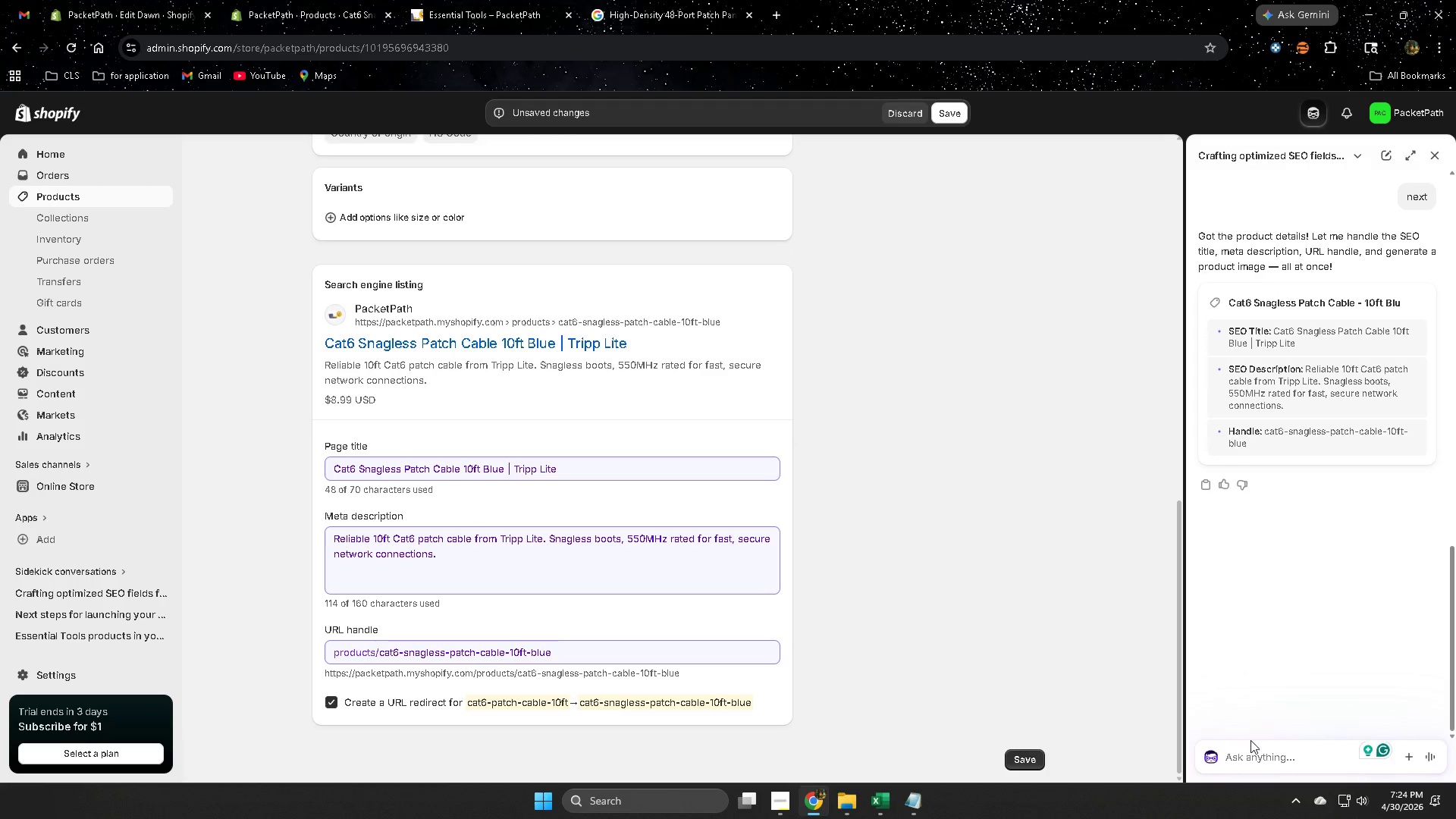 
left_click([1245, 752])
 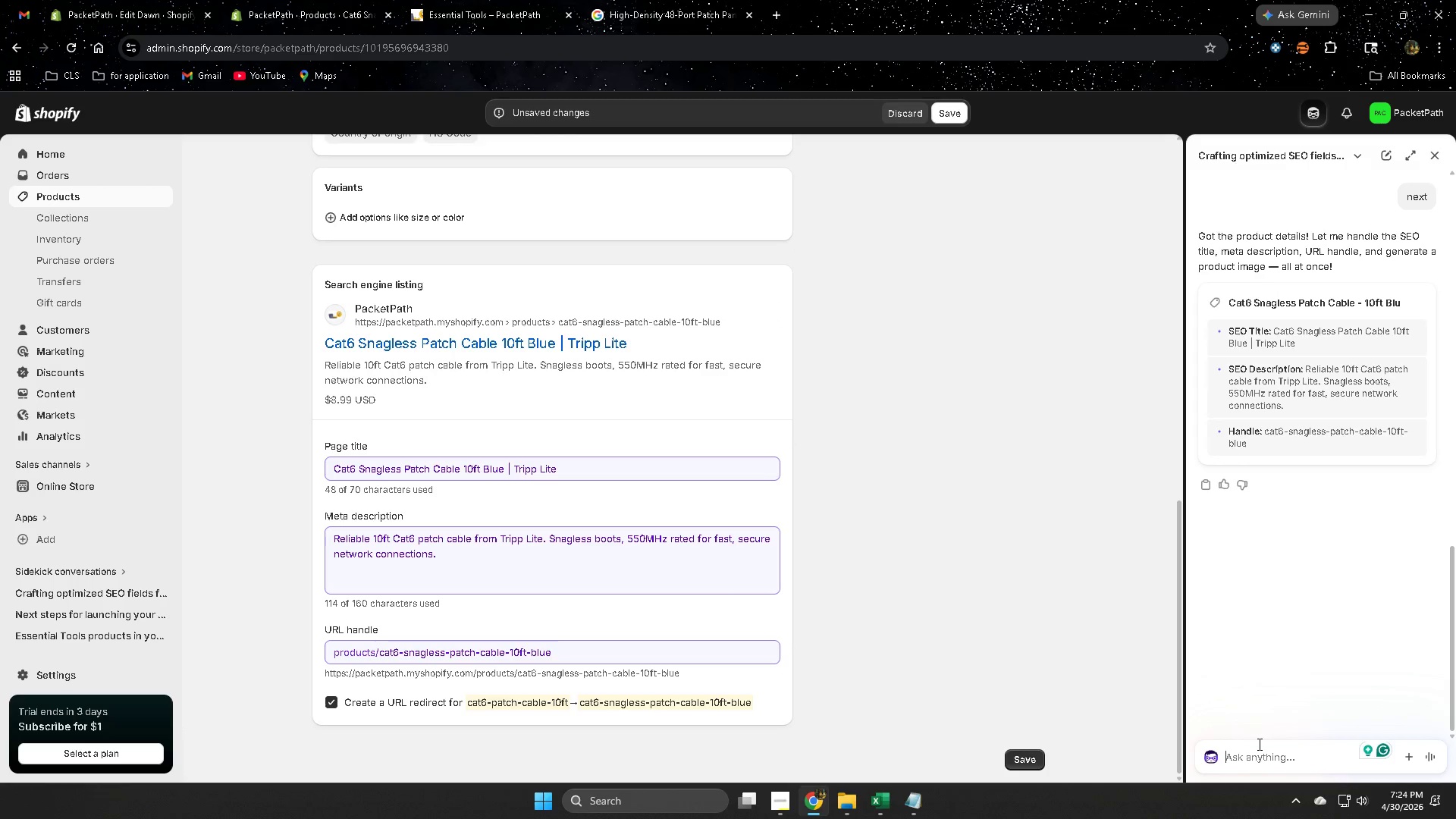 
type(image  with )
key(Backspace)
key(Backspace)
key(Backspace)
key(Backspace)
key(Backspace)
 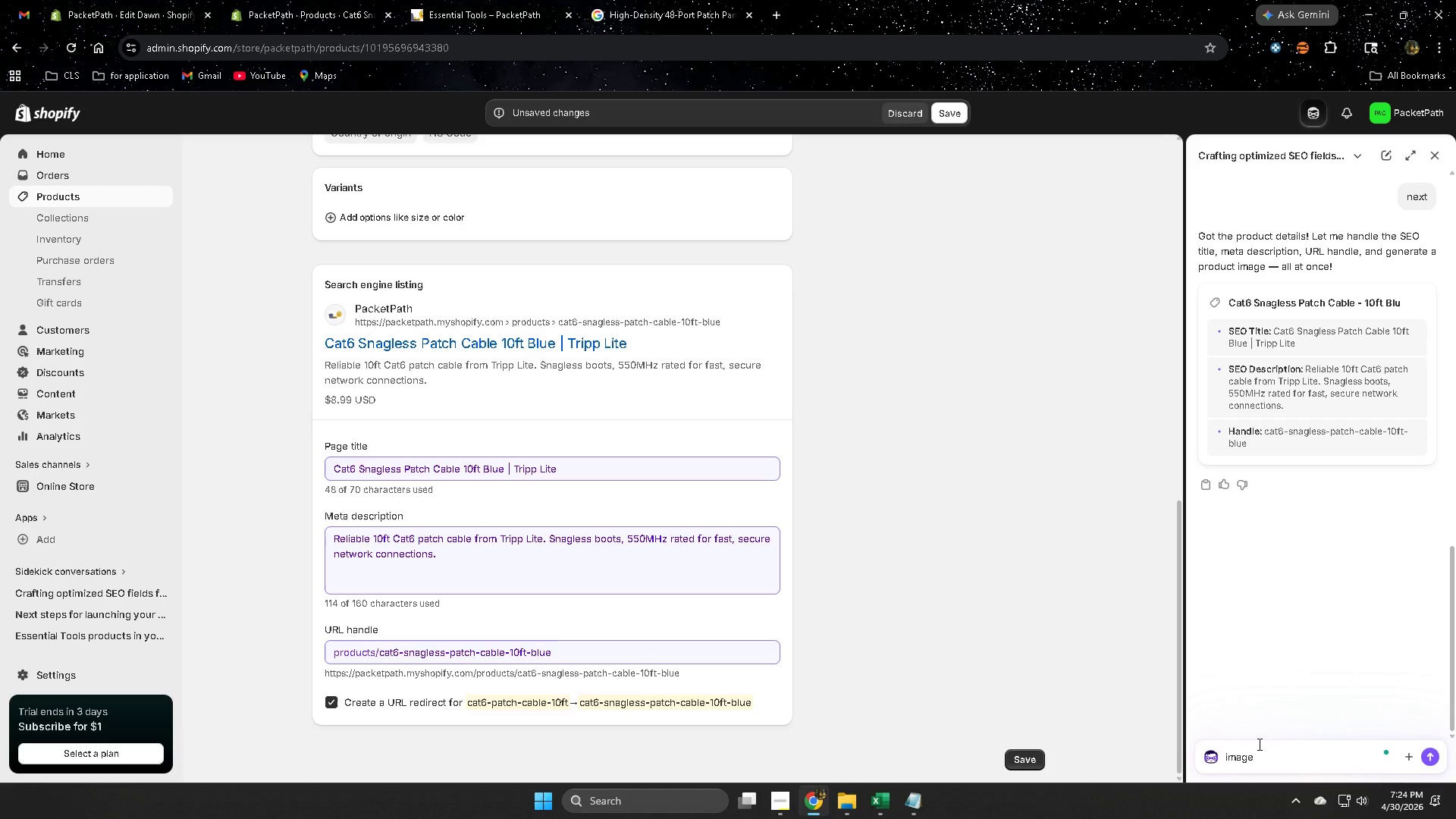 
key(Enter)
 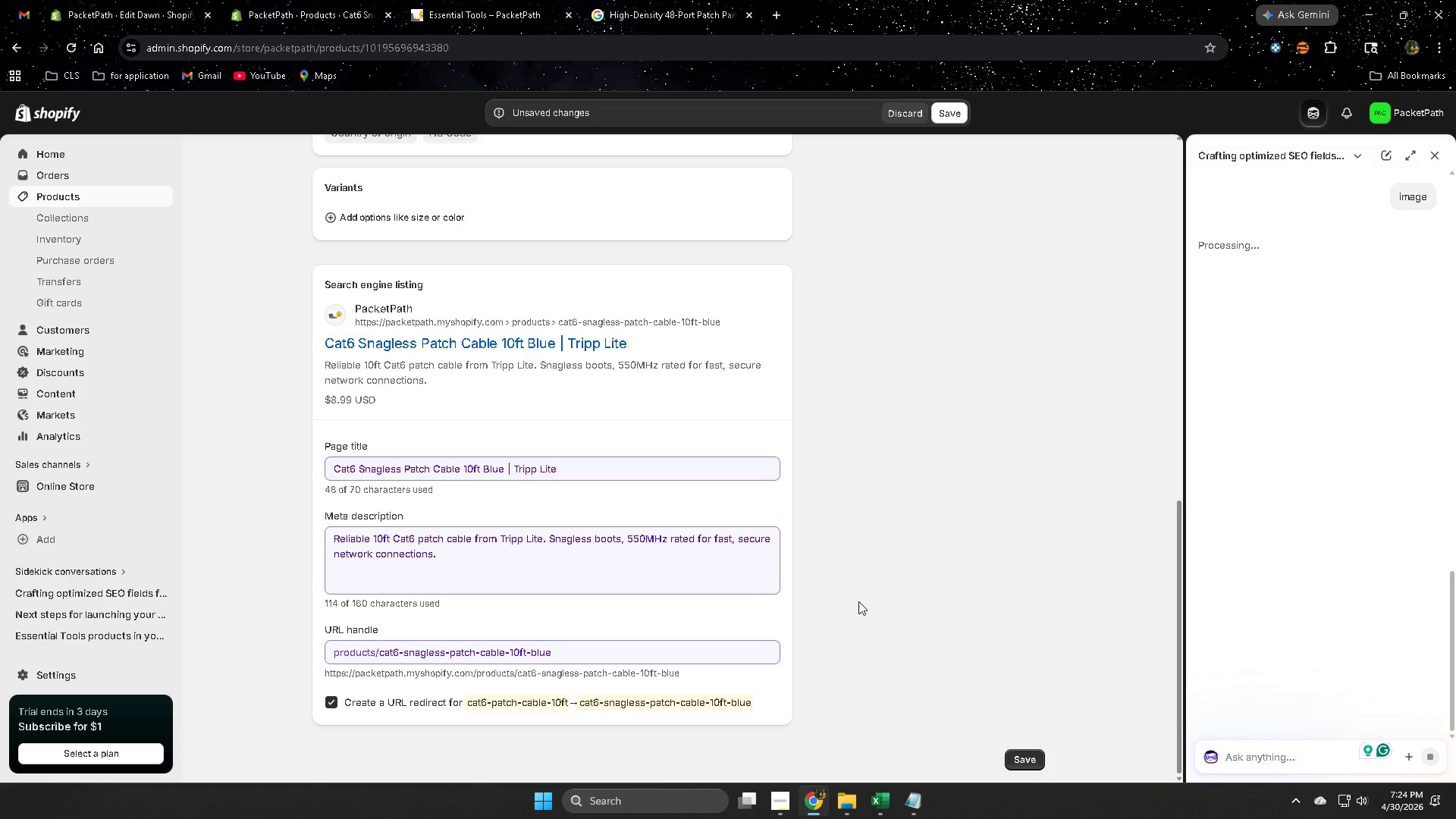 
wait(5.31)
 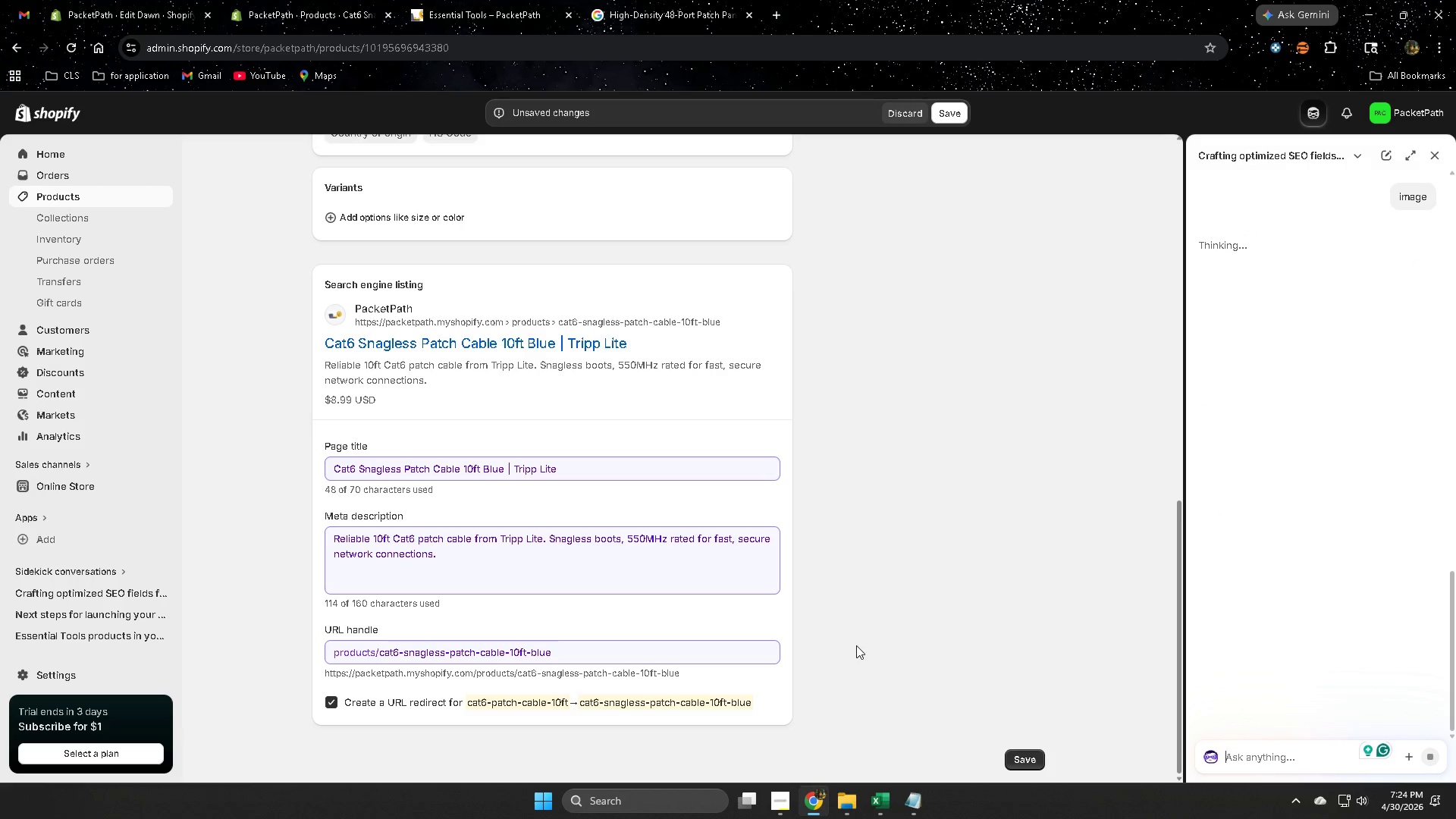 
scroll: coordinate [905, 606], scroll_direction: up, amount: 11.0
 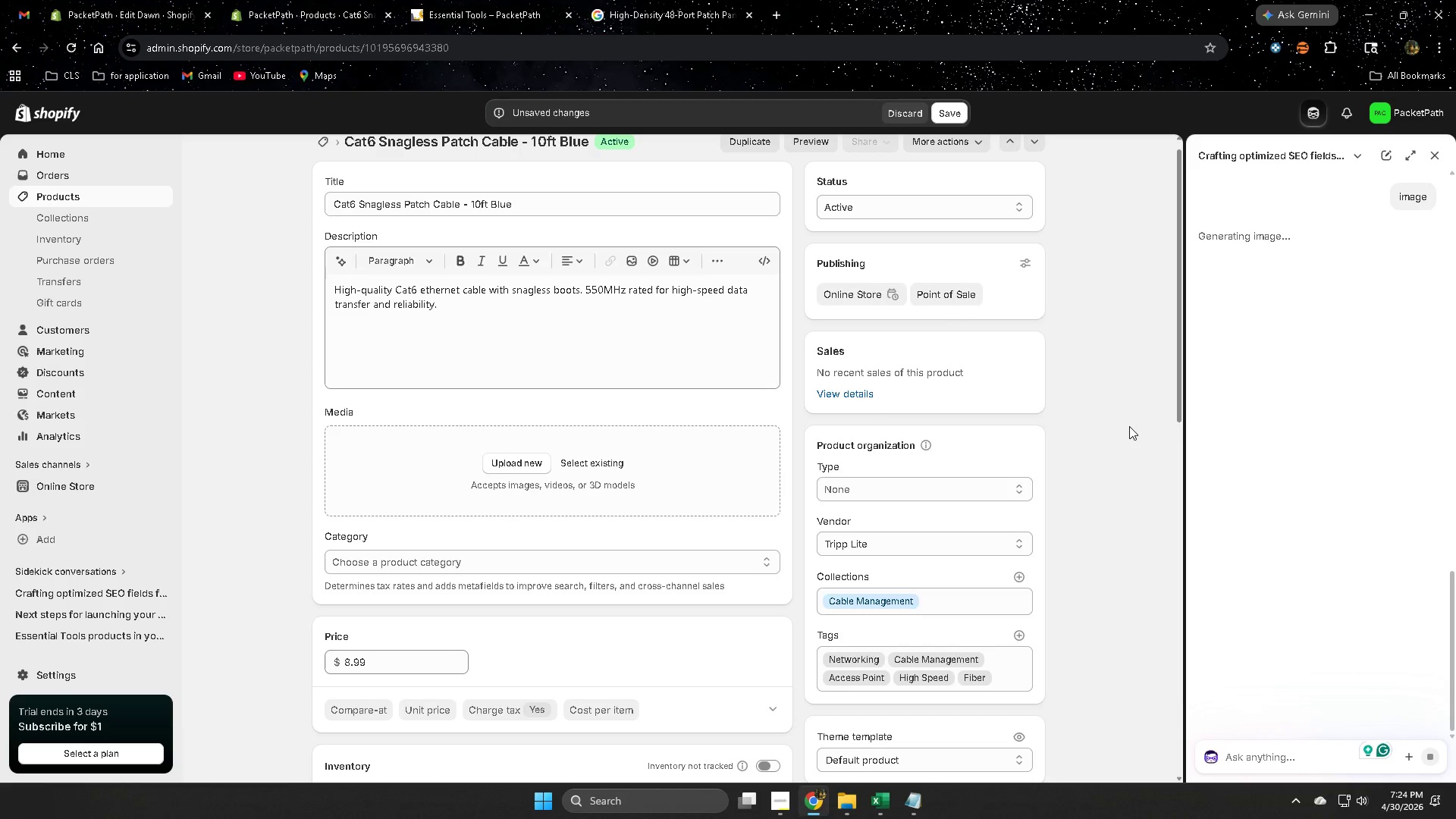 
wait(8.58)
 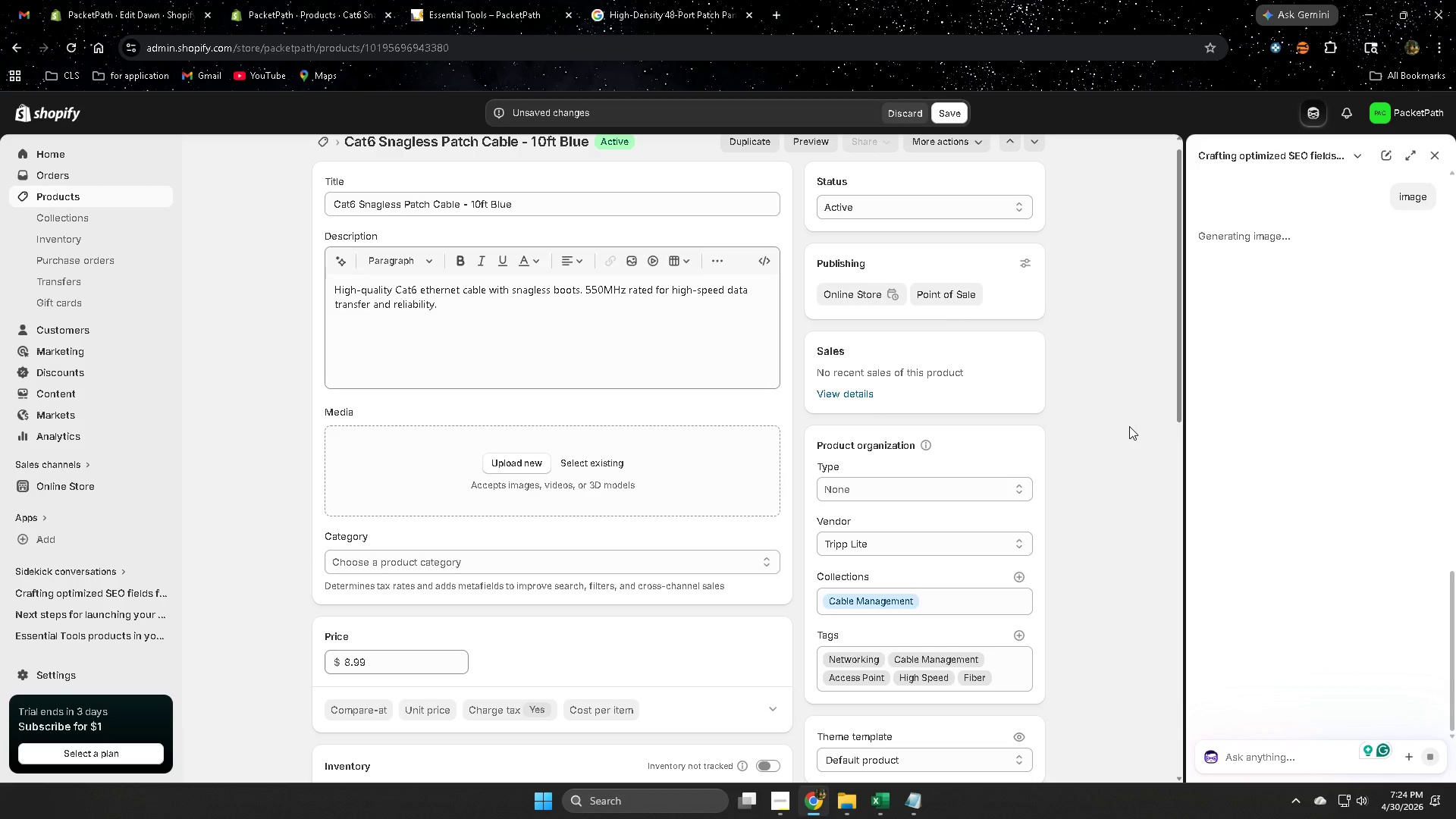 
scroll: coordinate [1090, 523], scroll_direction: down, amount: 7.0
 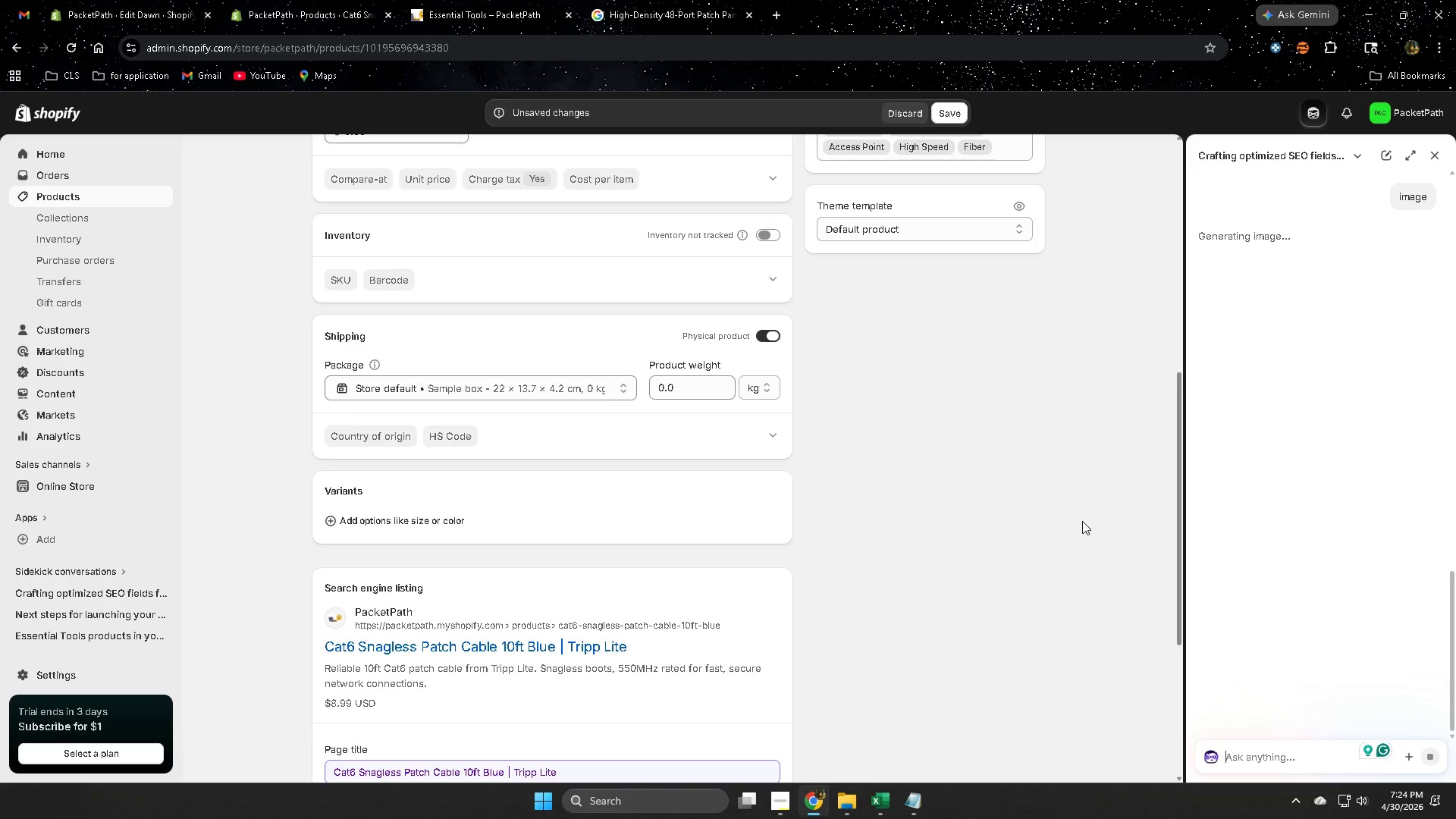 
left_click([1082, 520])
 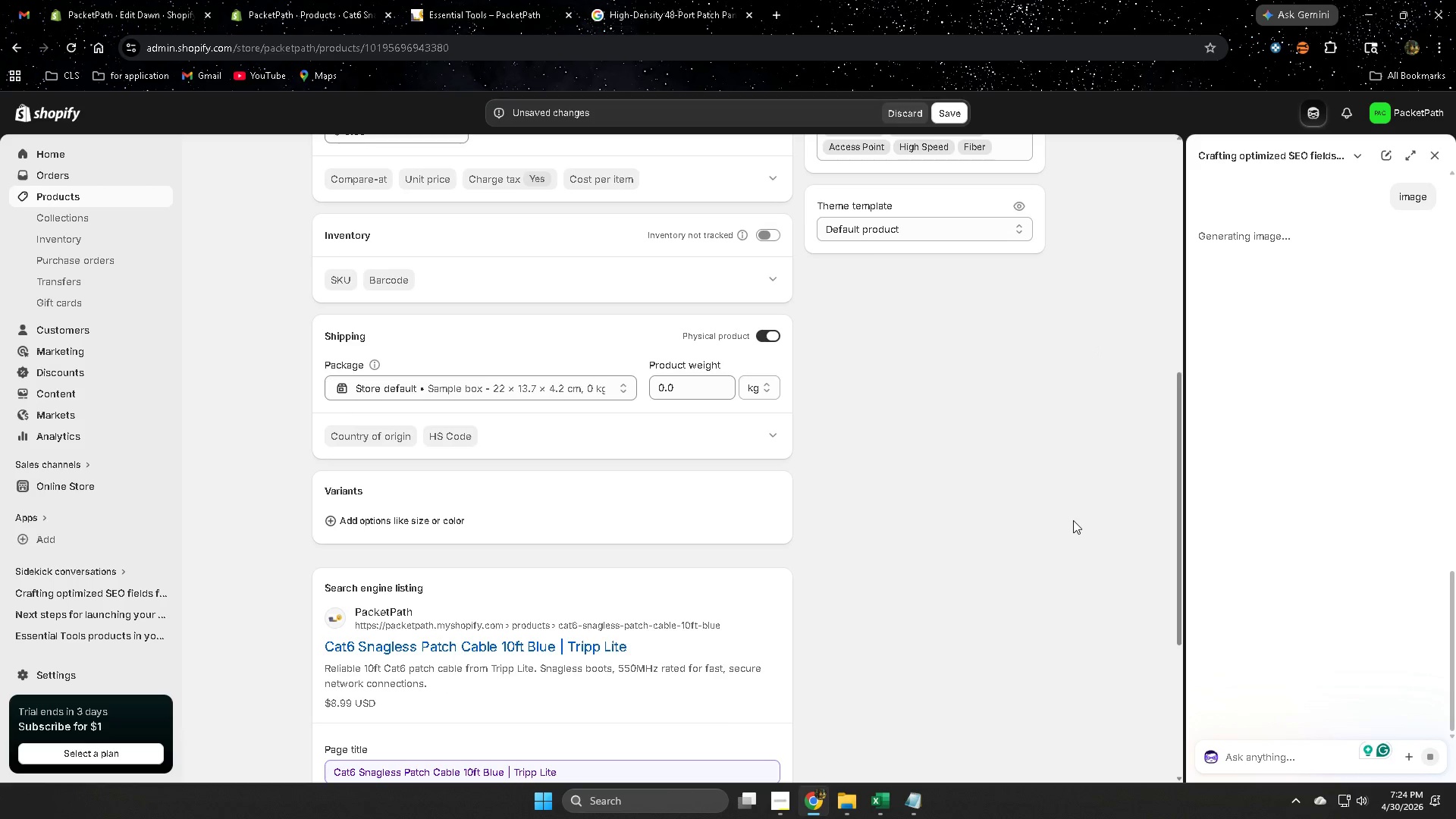 
scroll: coordinate [857, 682], scroll_direction: down, amount: 5.0
 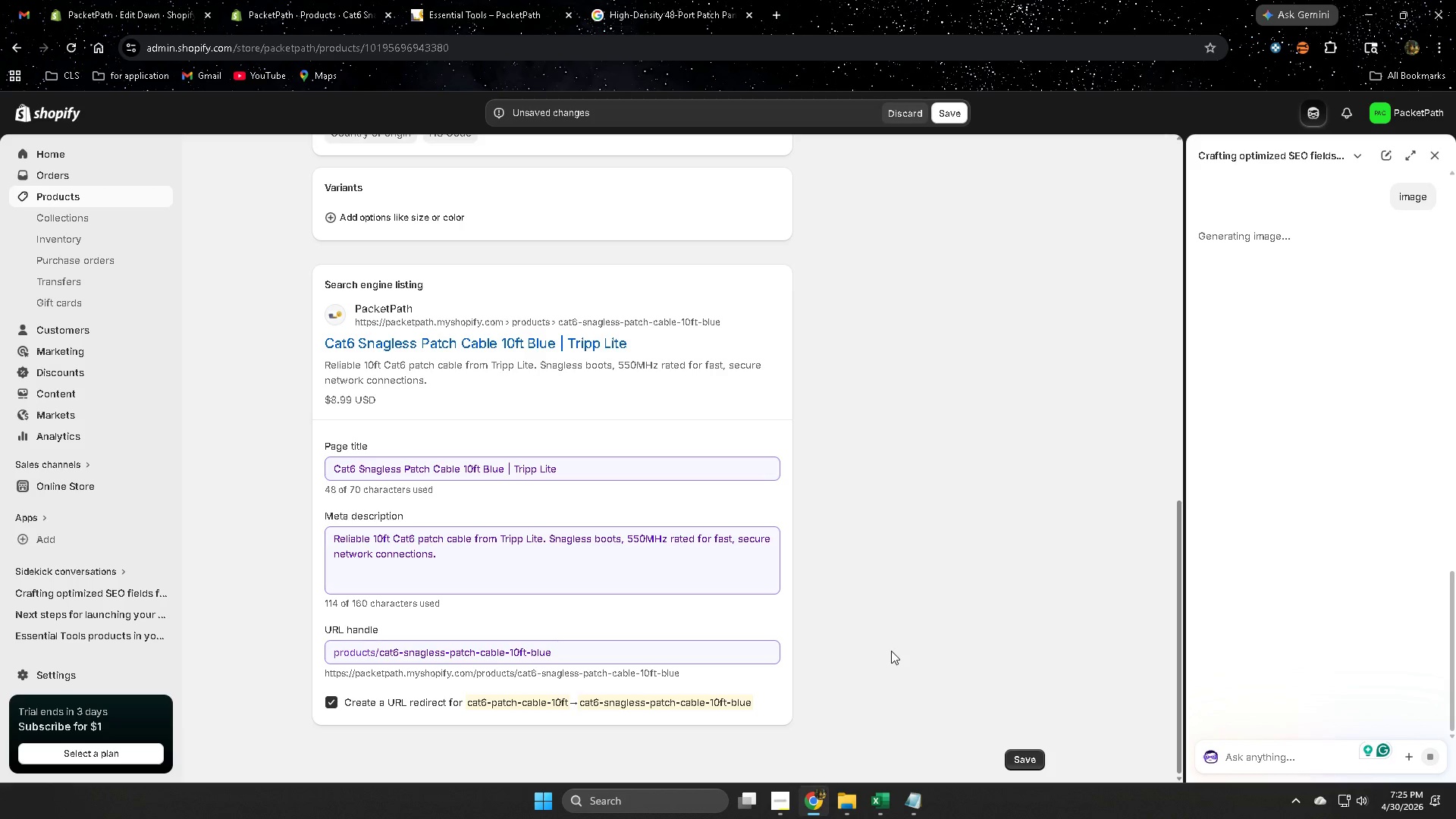 
wait(17.84)
 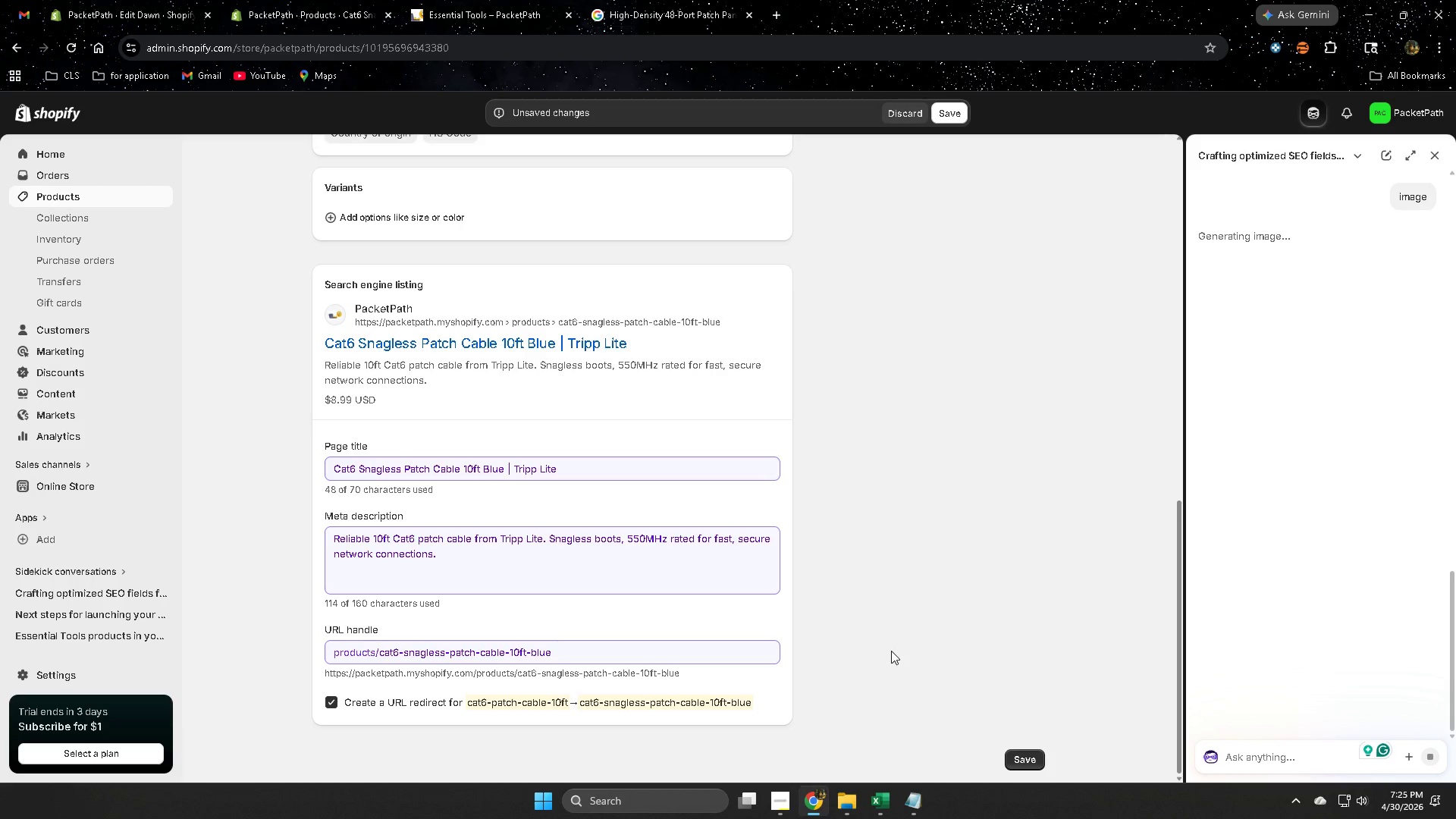 
left_click([774, 793])